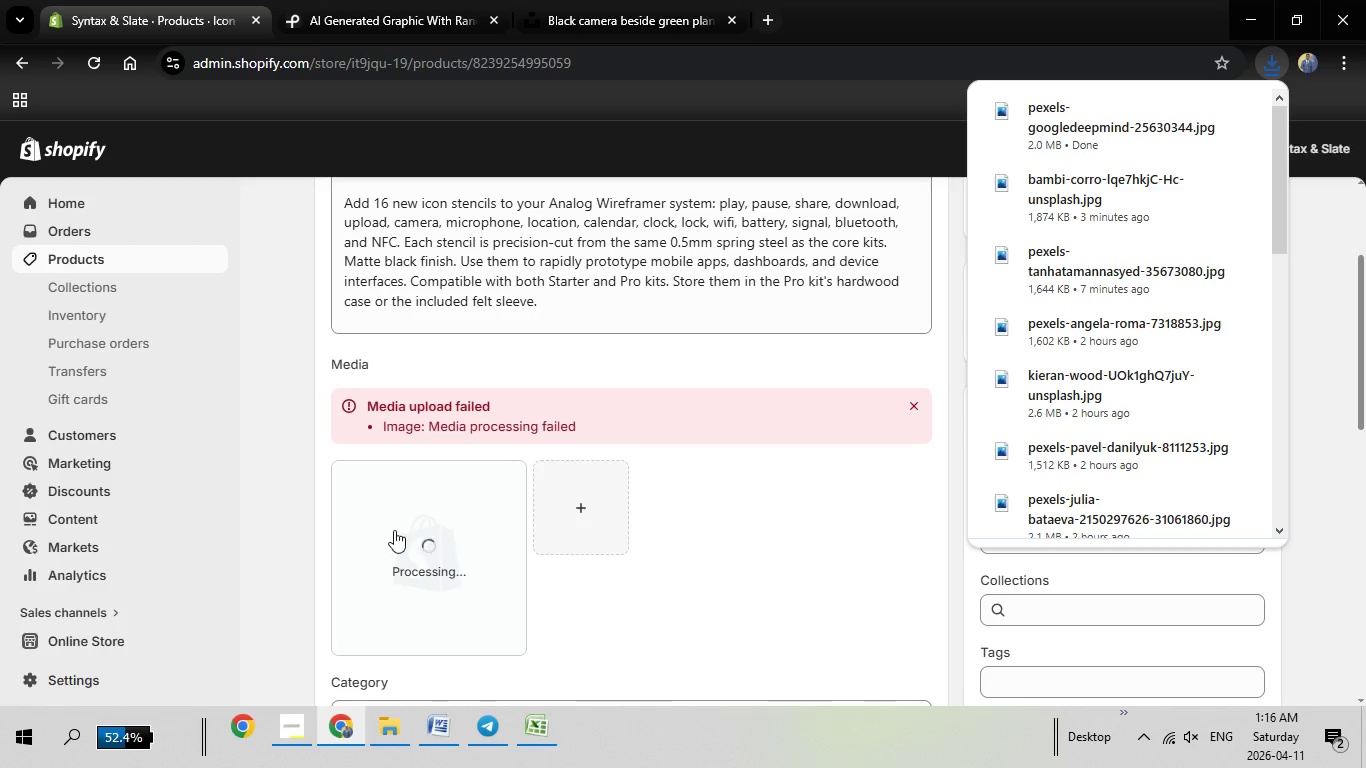 
wait(14.58)
 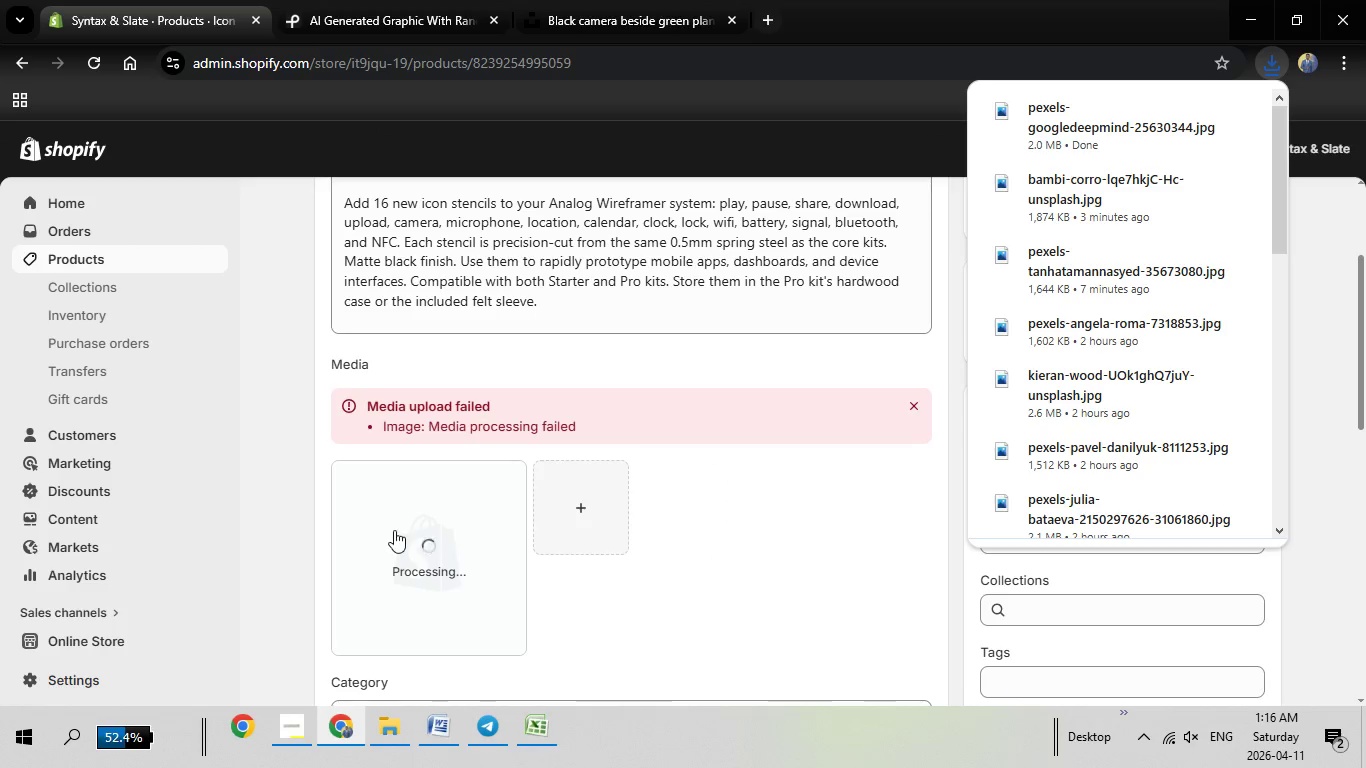 
left_click([396, 530])
 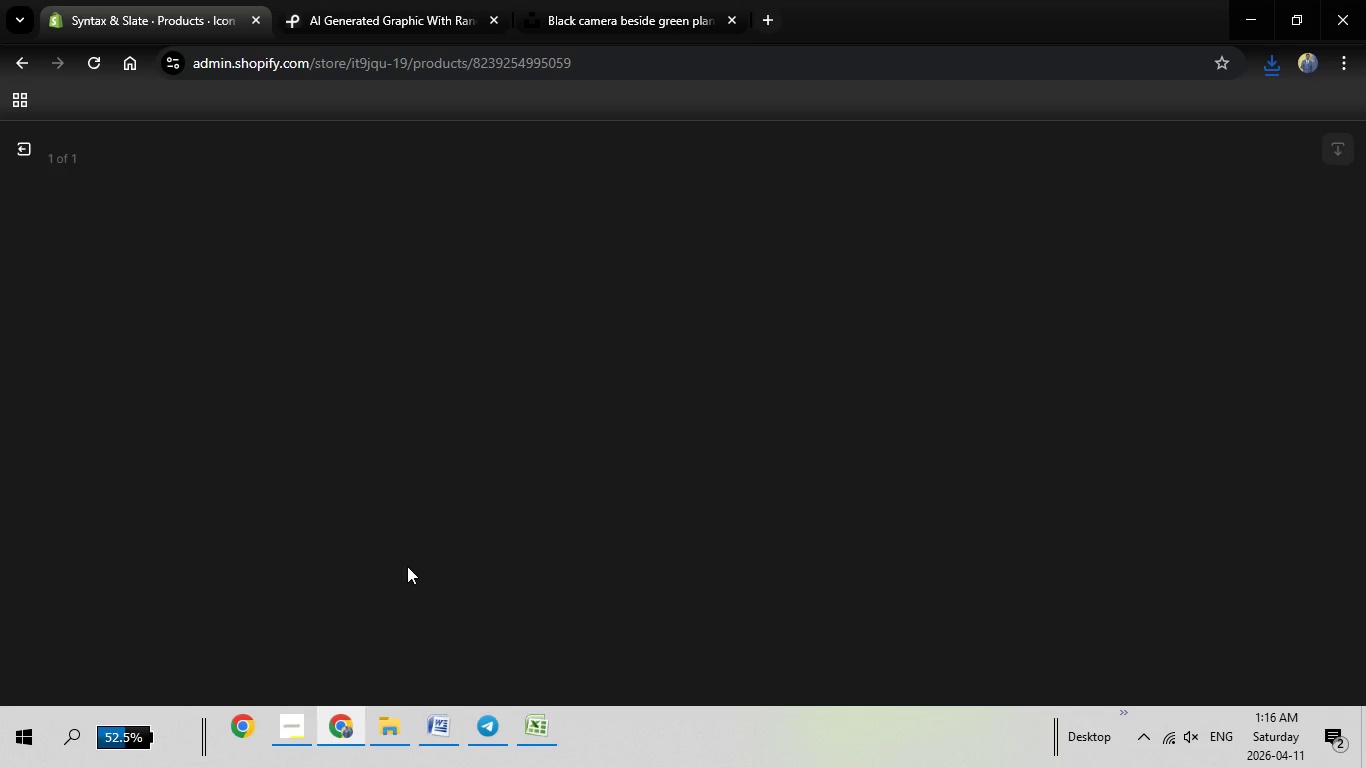 
wait(8.61)
 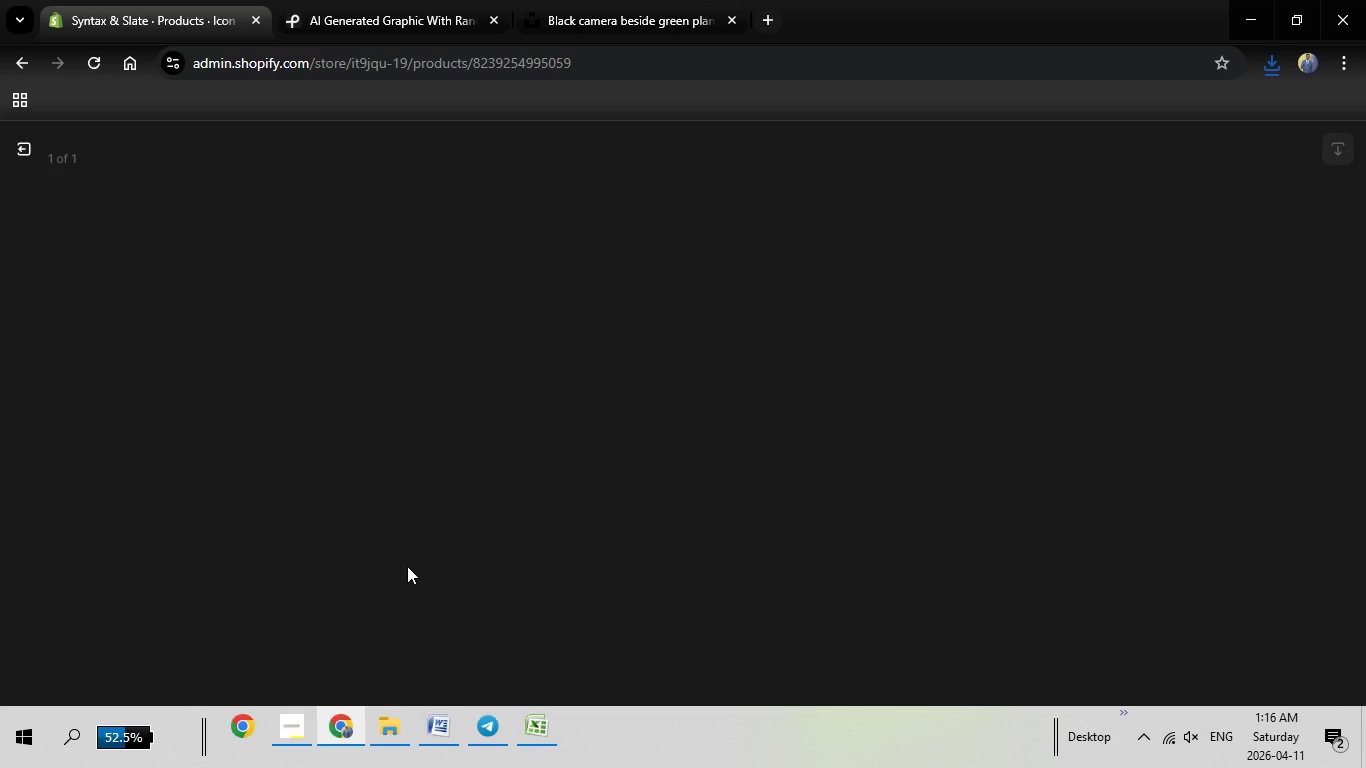 
right_click([1126, 374])
 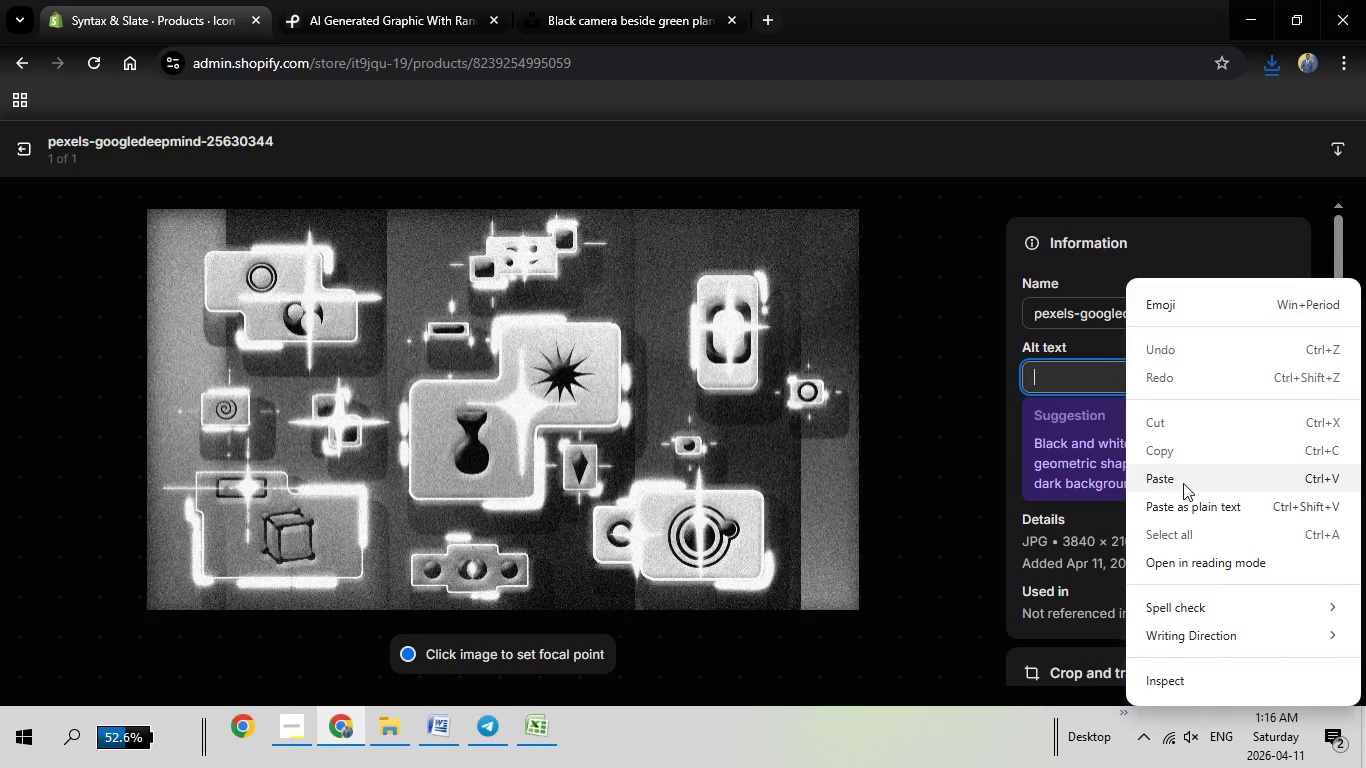 
left_click([1183, 483])
 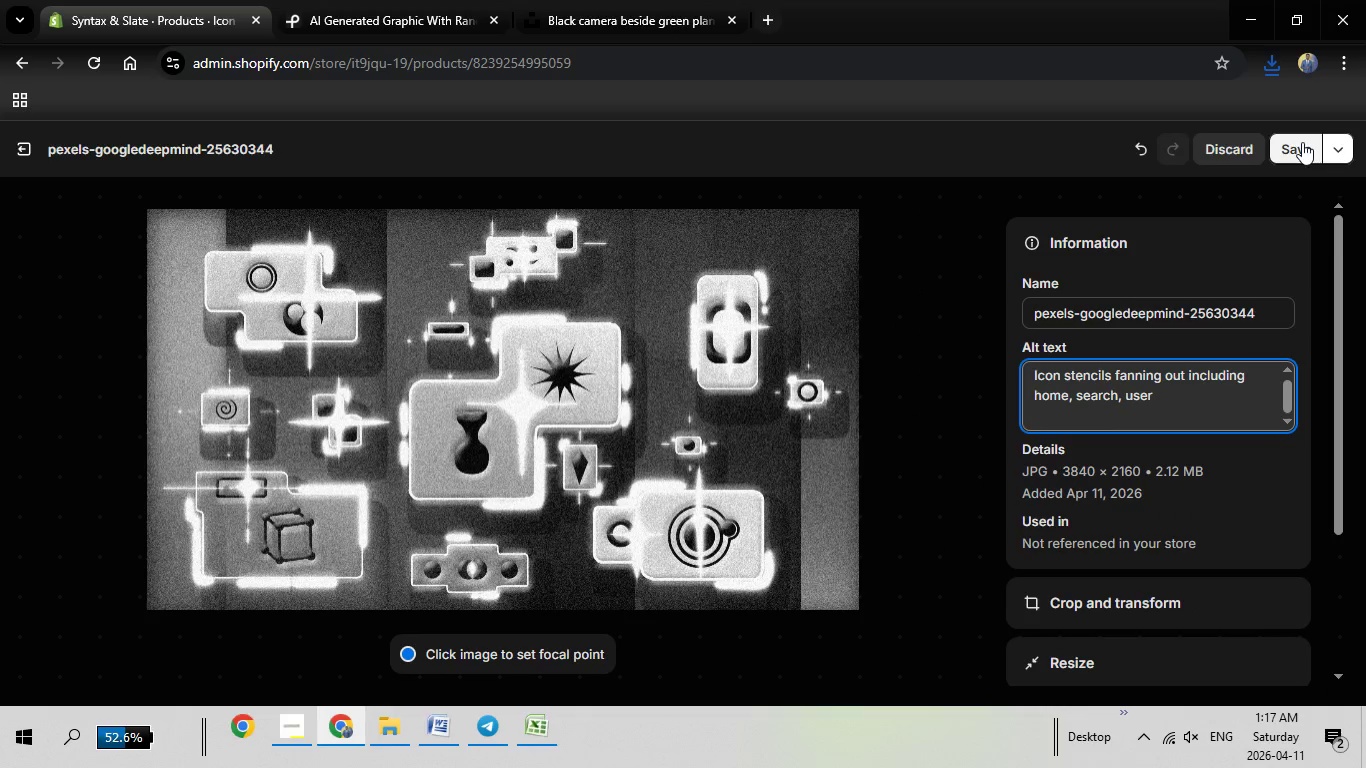 
left_click([1292, 149])
 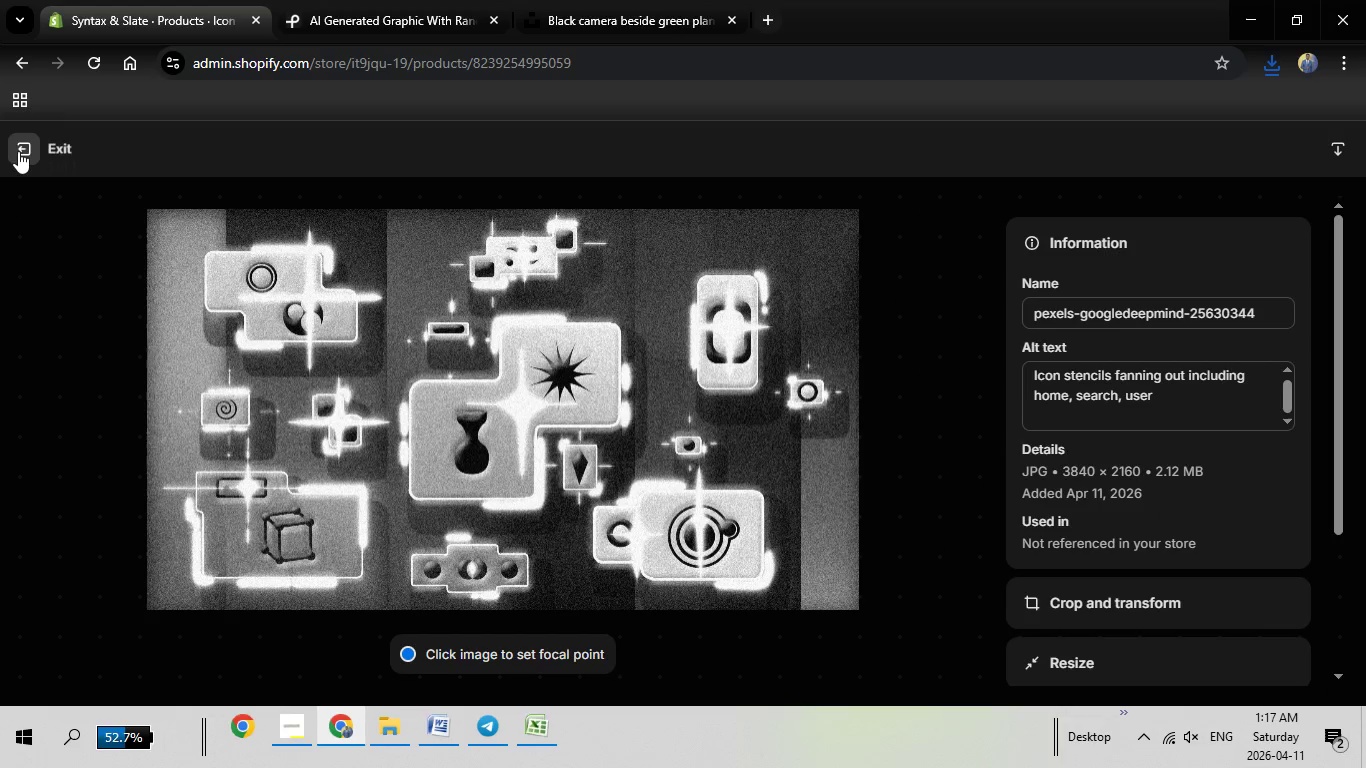 
left_click([18, 144])
 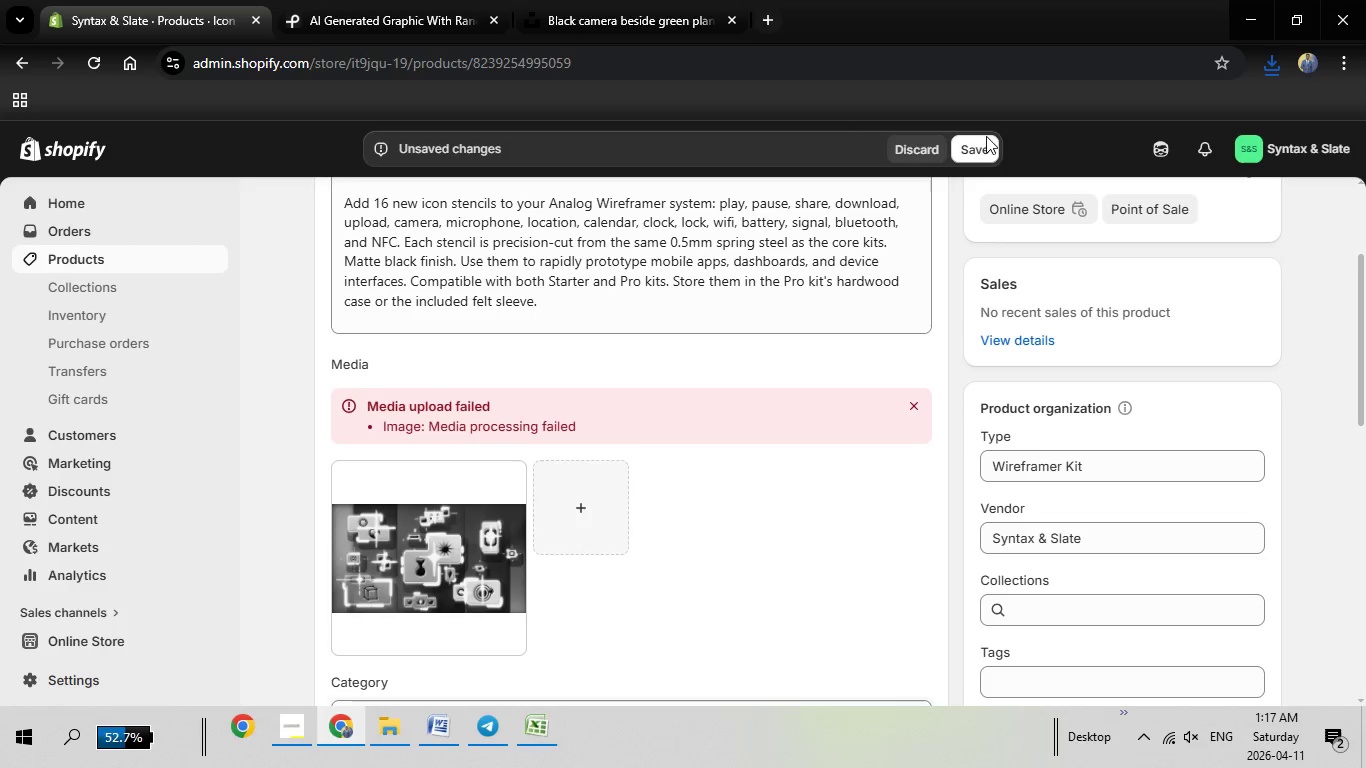 
left_click([983, 148])
 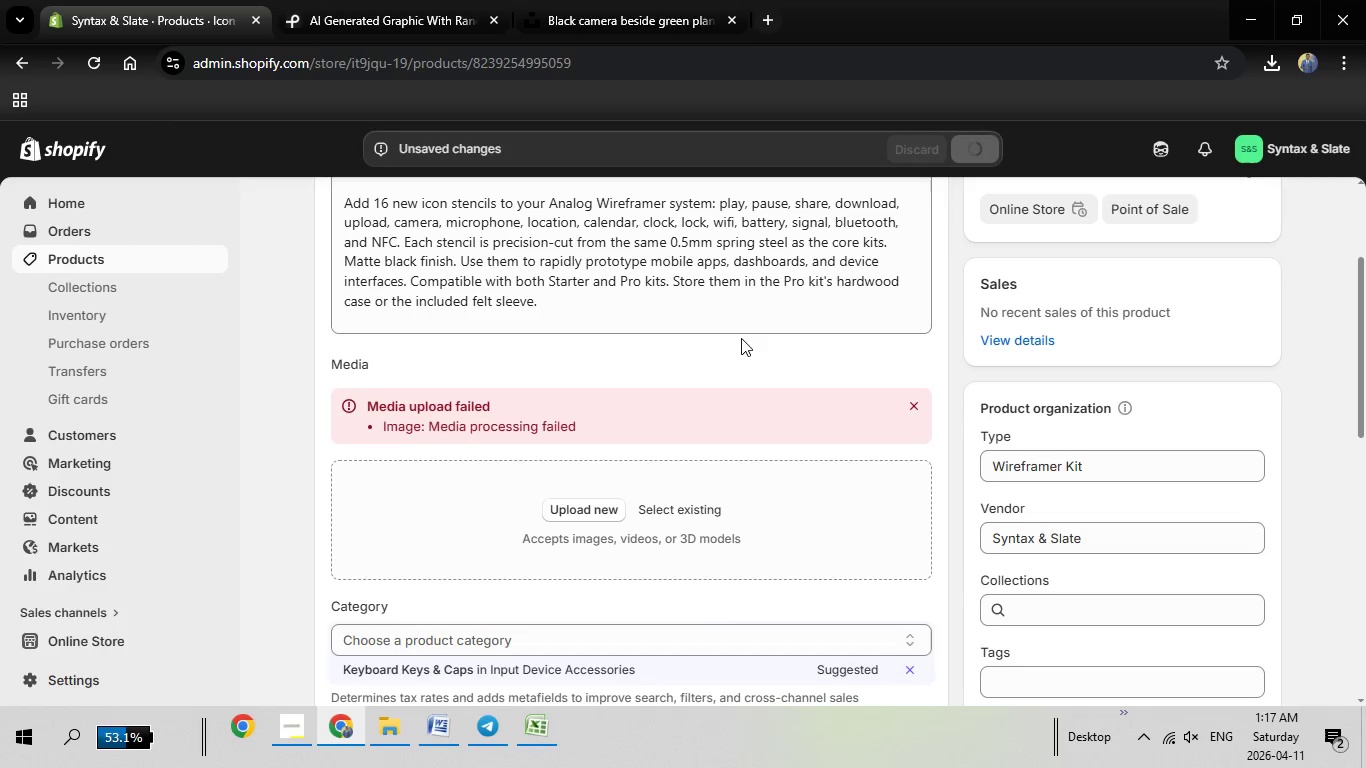 
wait(20.34)
 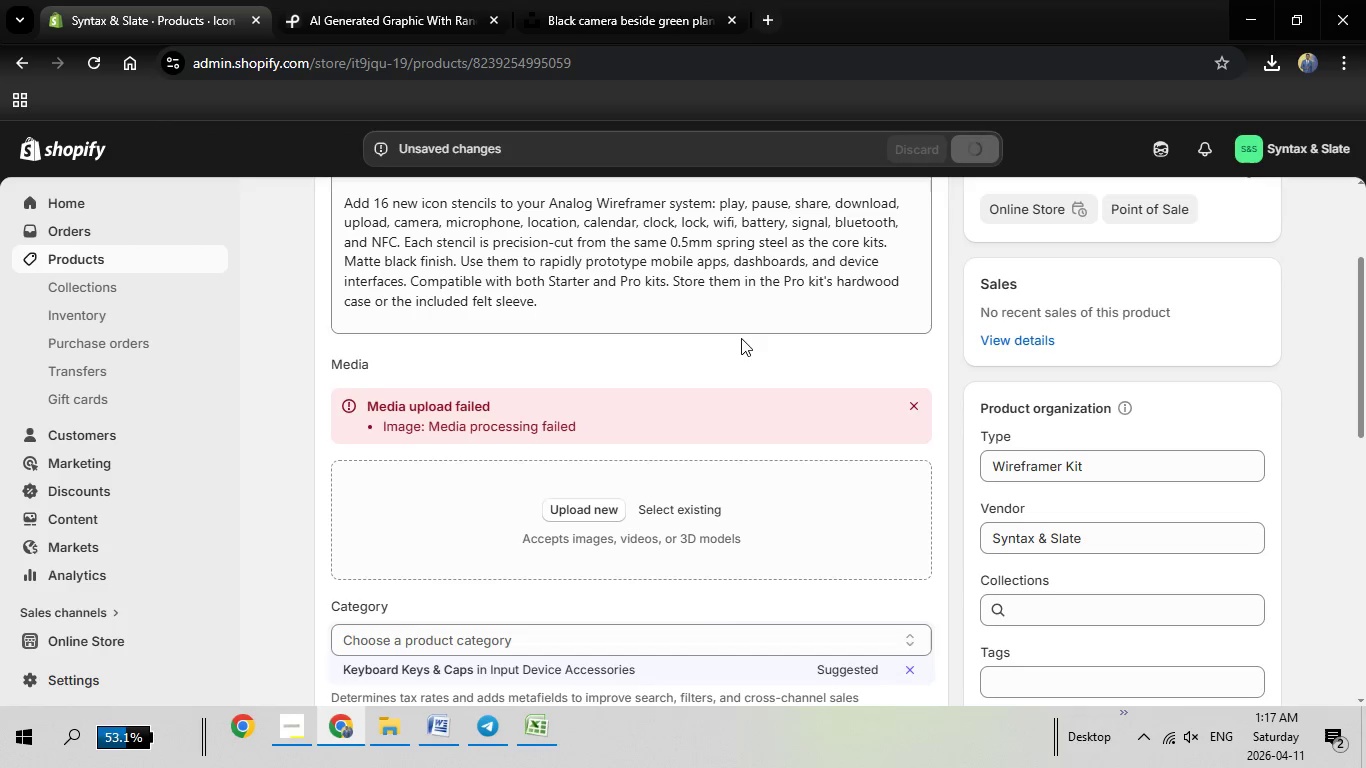 
scroll: coordinate [688, 284], scroll_direction: up, amount: 3.0
 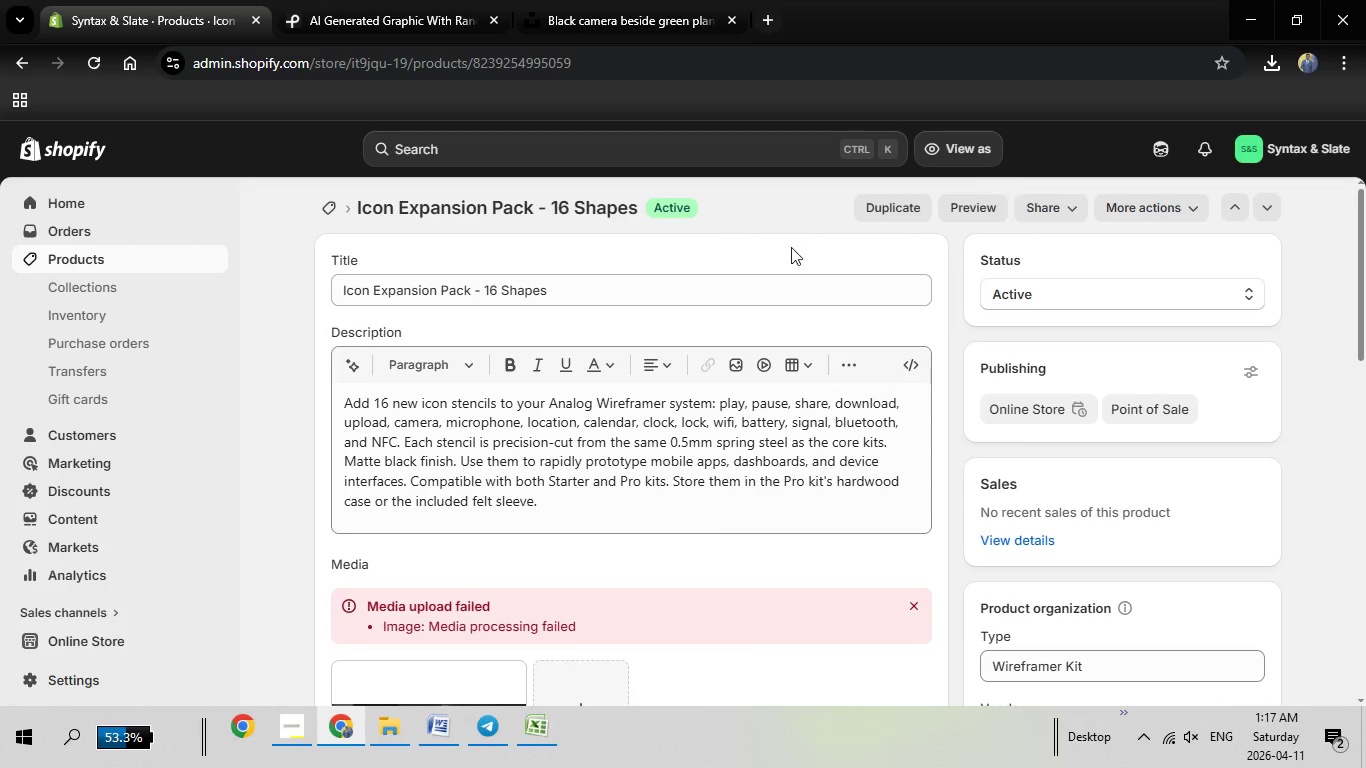 
wait(5.36)
 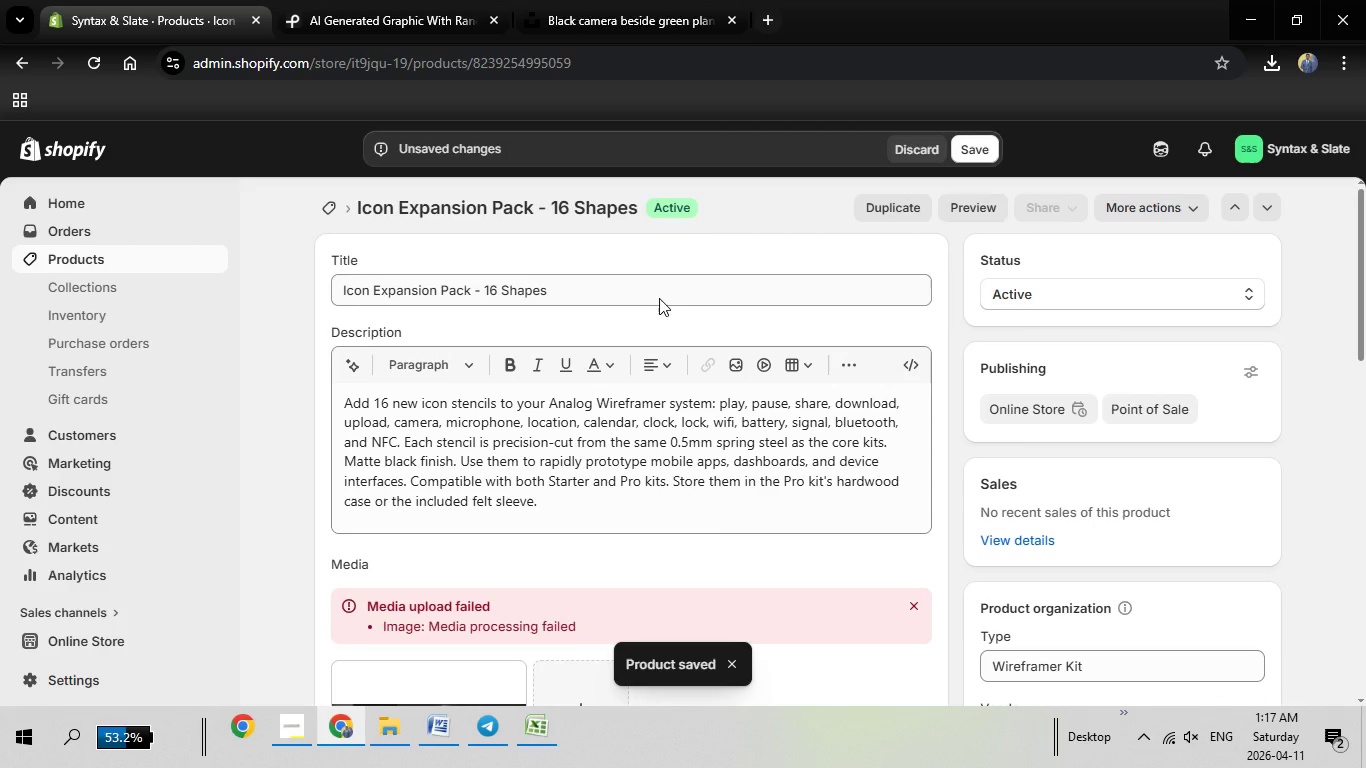 
left_click([117, 263])
 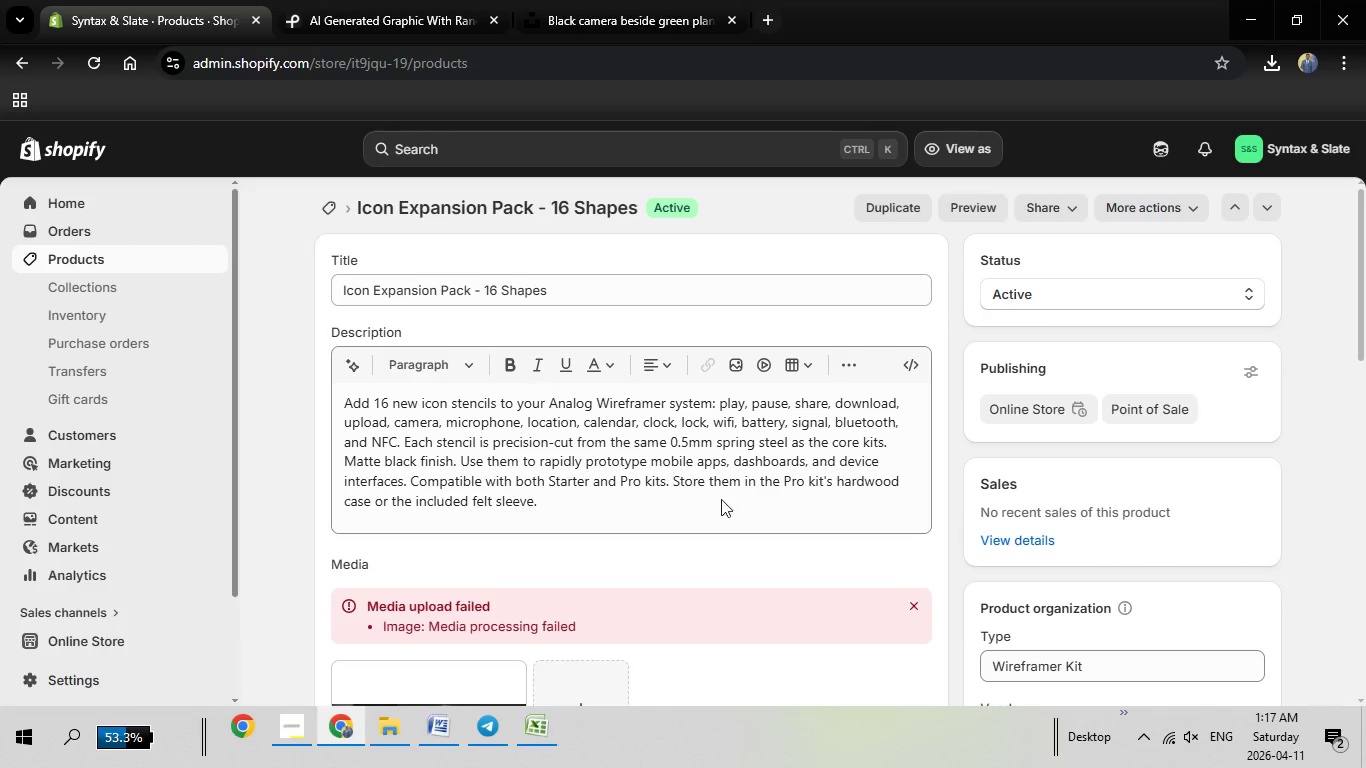 
wait(8.98)
 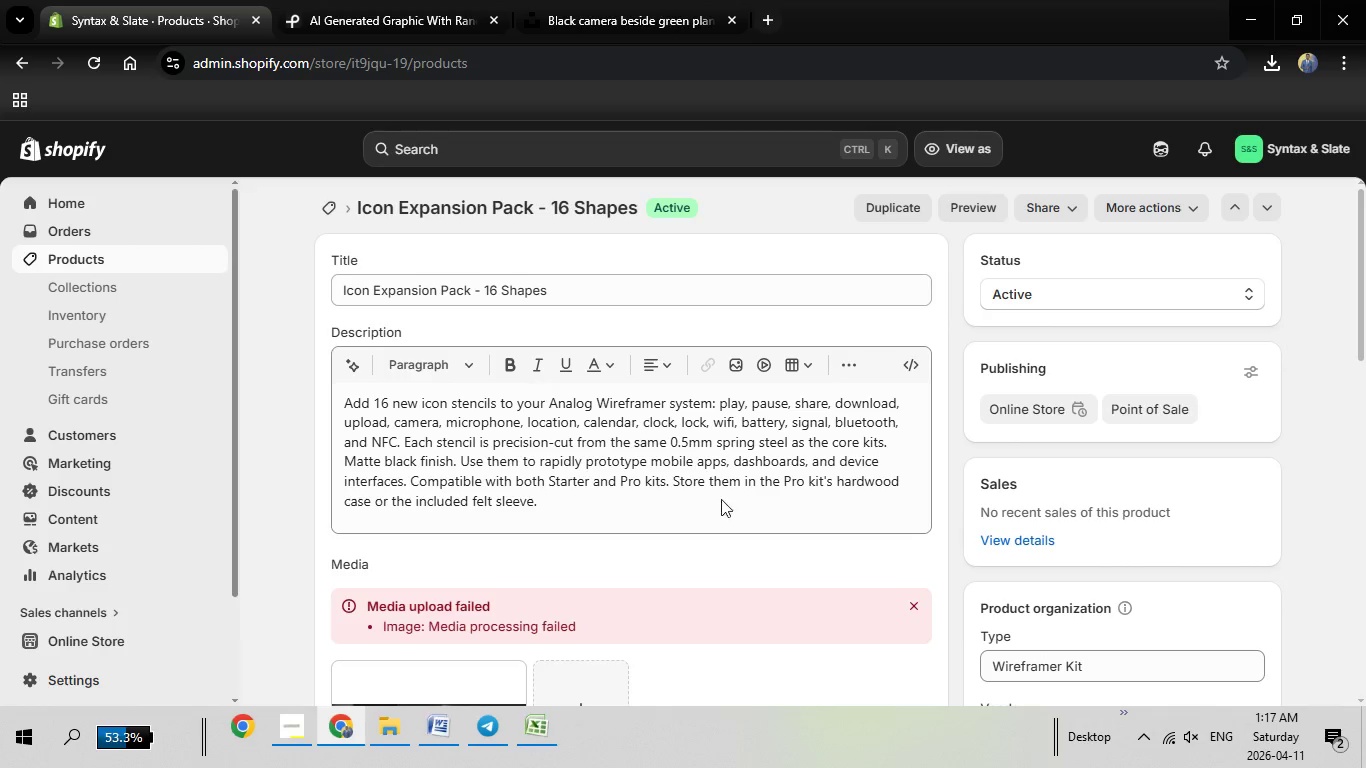 
scroll: coordinate [376, 519], scroll_direction: down, amount: 3.0
 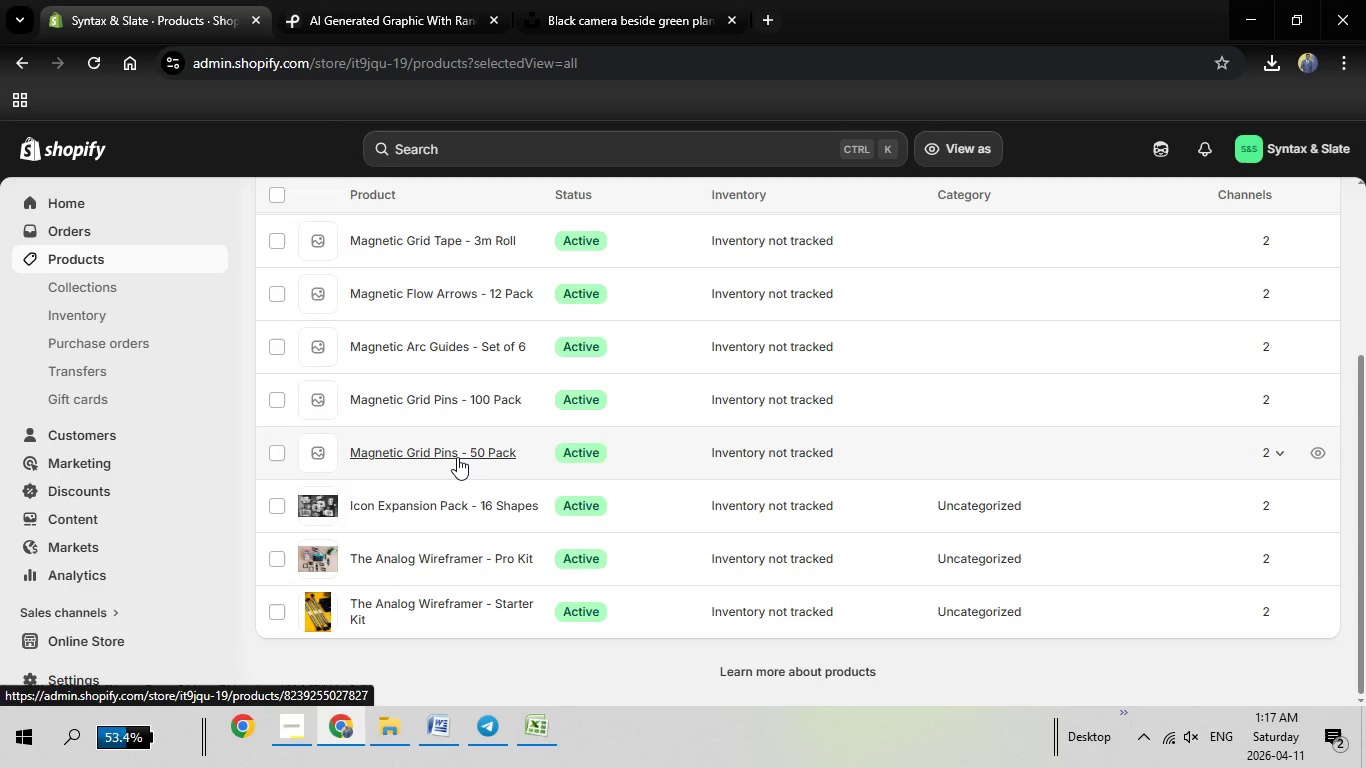 
left_click([457, 457])
 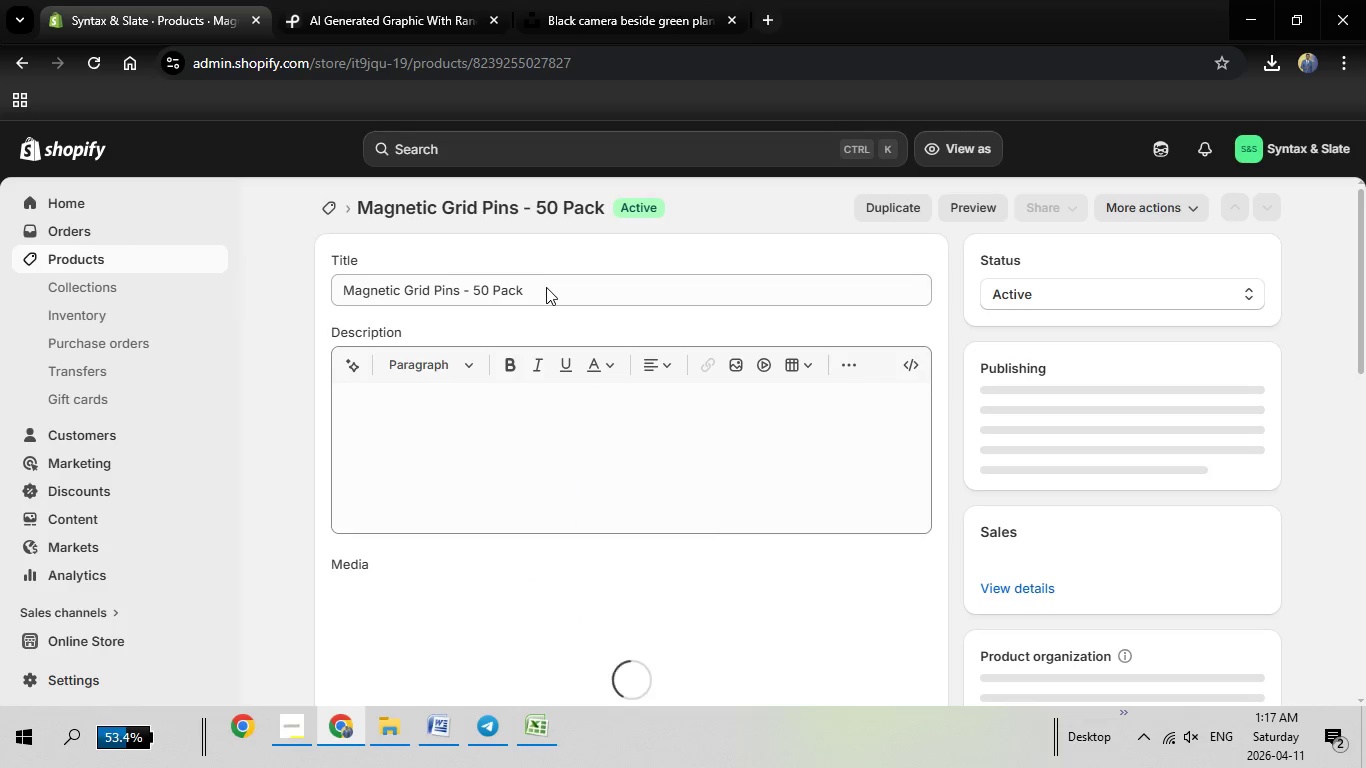 
wait(12.05)
 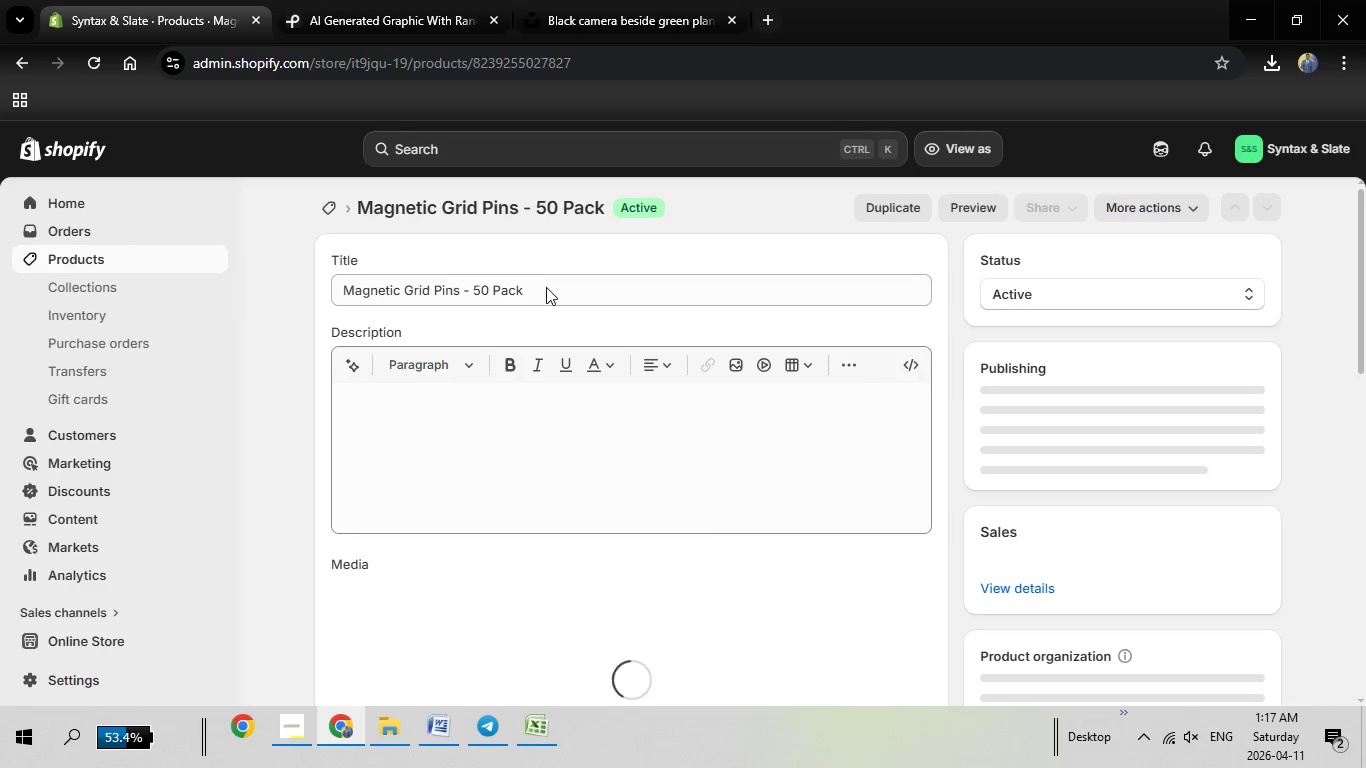 
left_click_drag(start_coordinate=[546, 286], to_coordinate=[342, 281])
 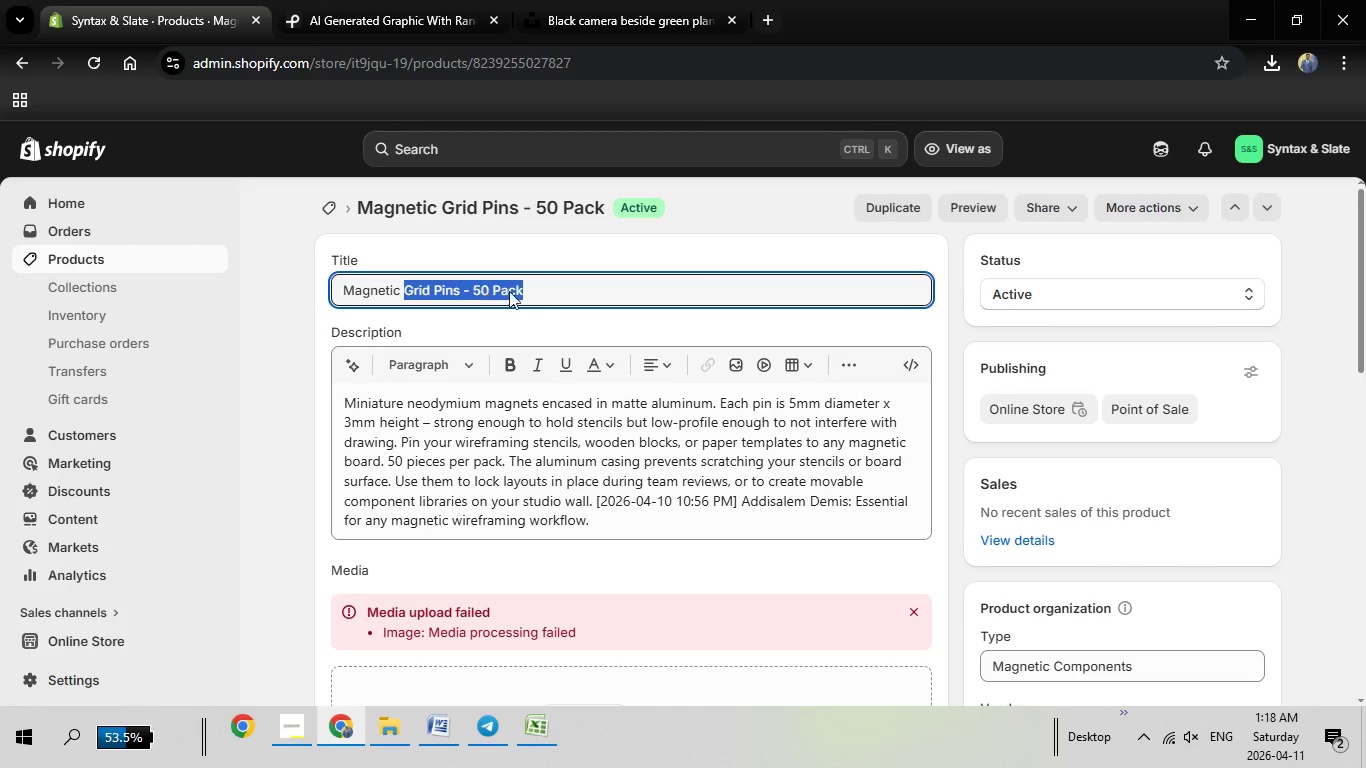 
left_click([550, 291])
 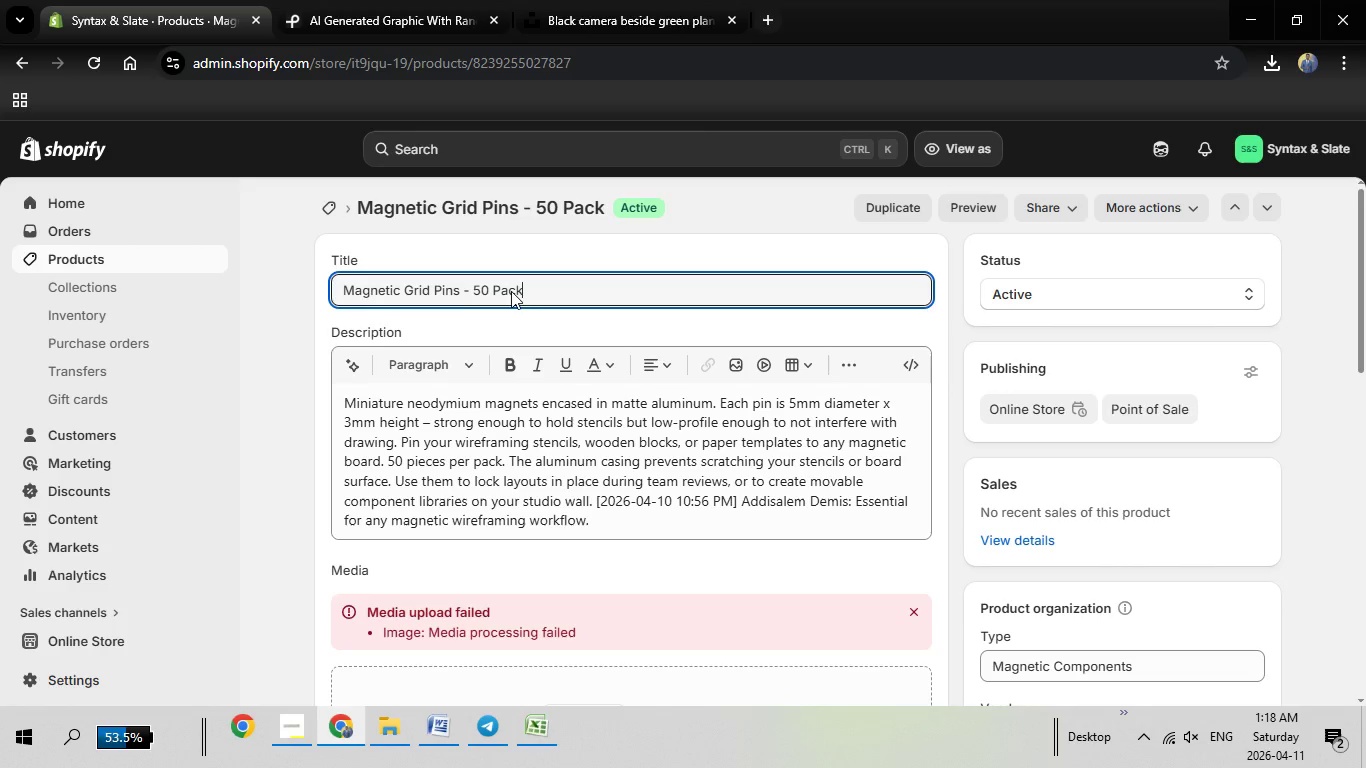 
left_click_drag(start_coordinate=[544, 291], to_coordinate=[336, 293])
 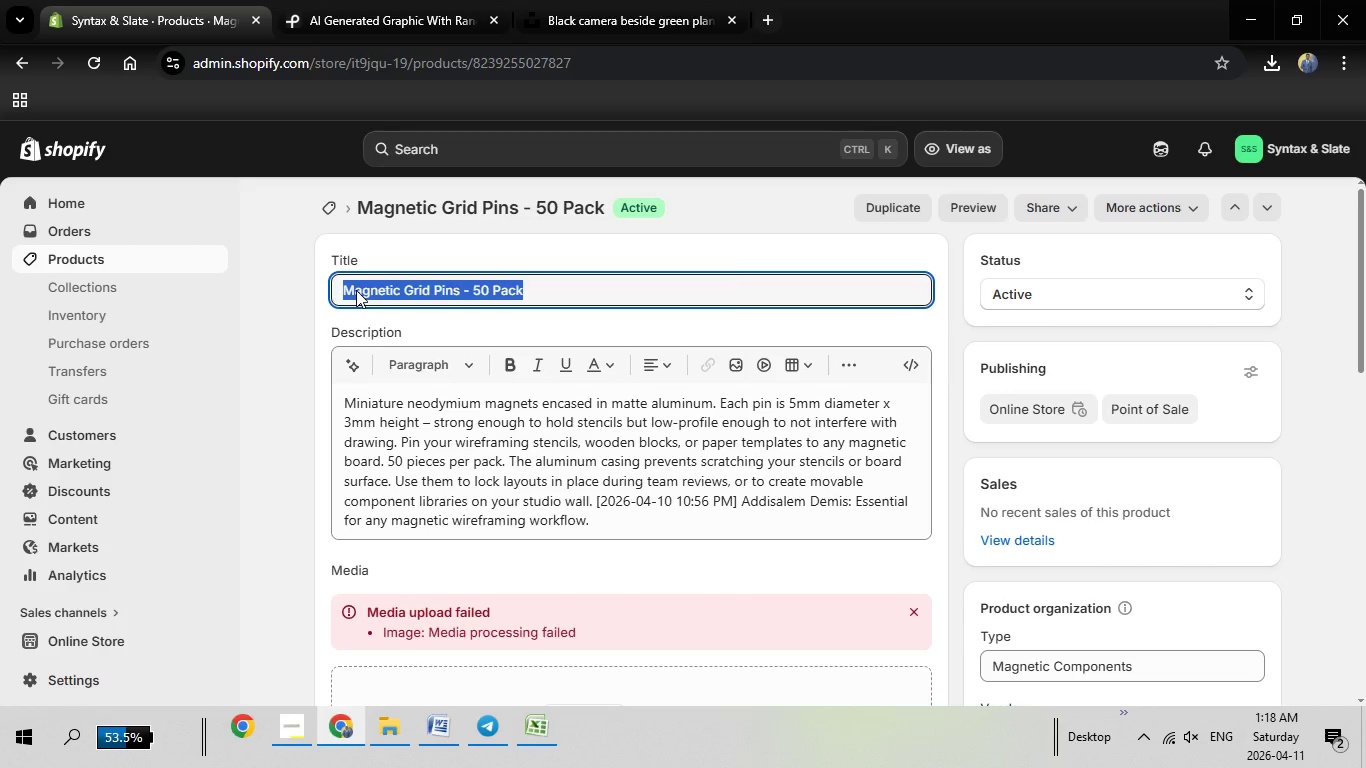 
right_click([356, 290])
 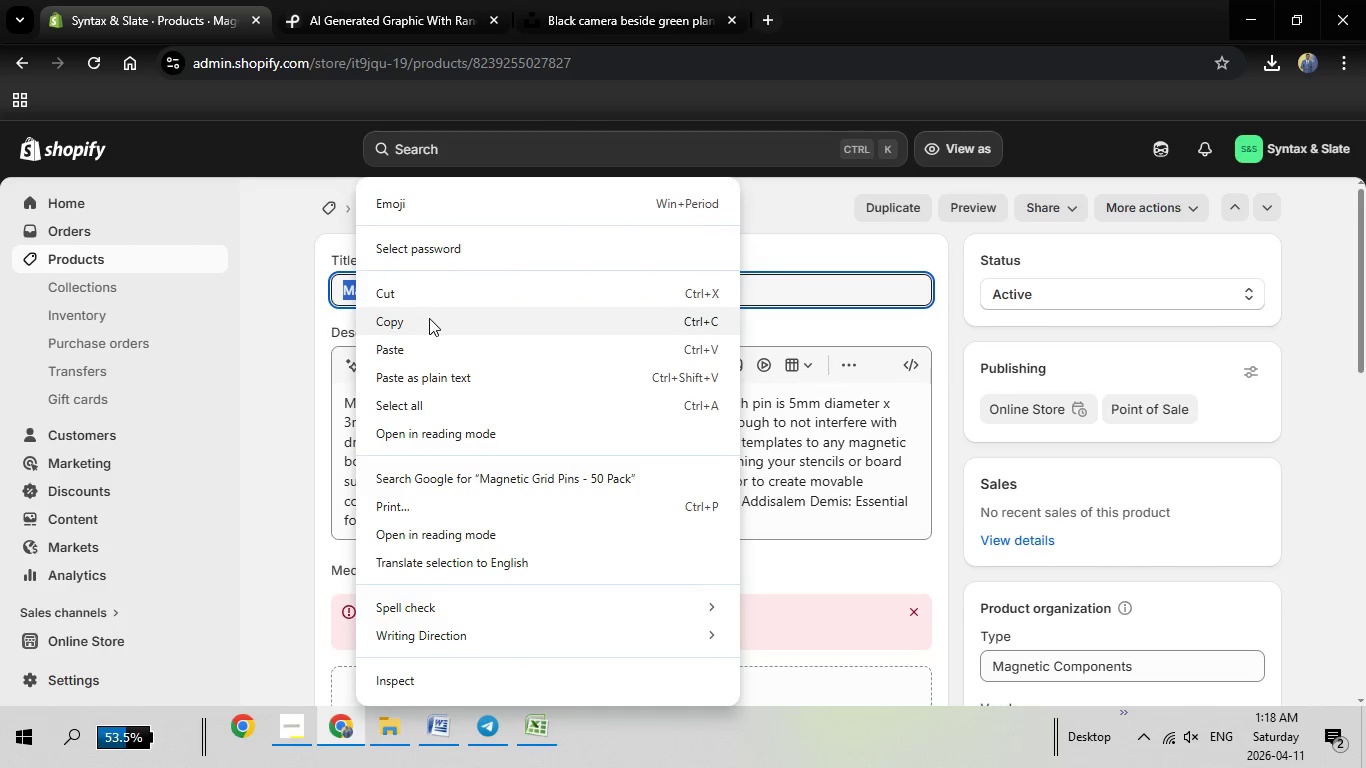 
left_click([429, 319])
 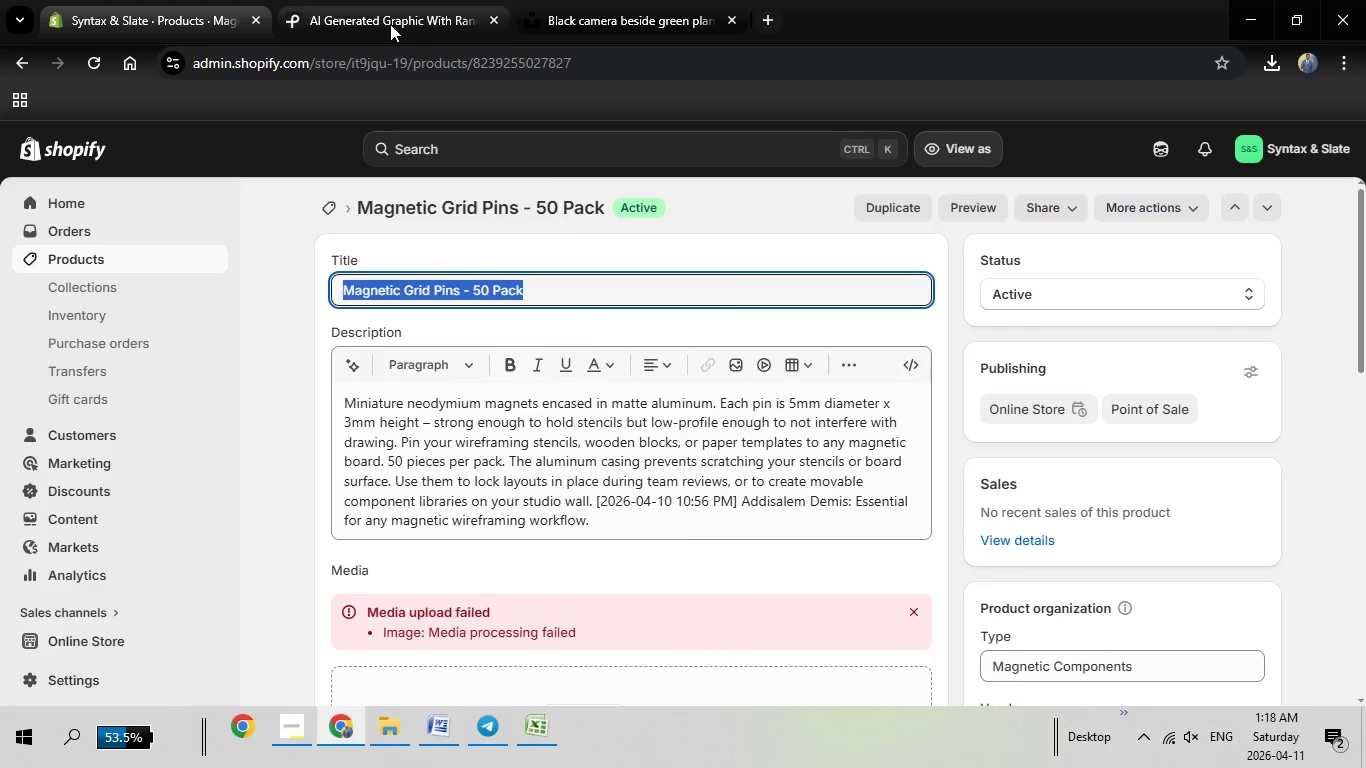 
left_click([390, 22])
 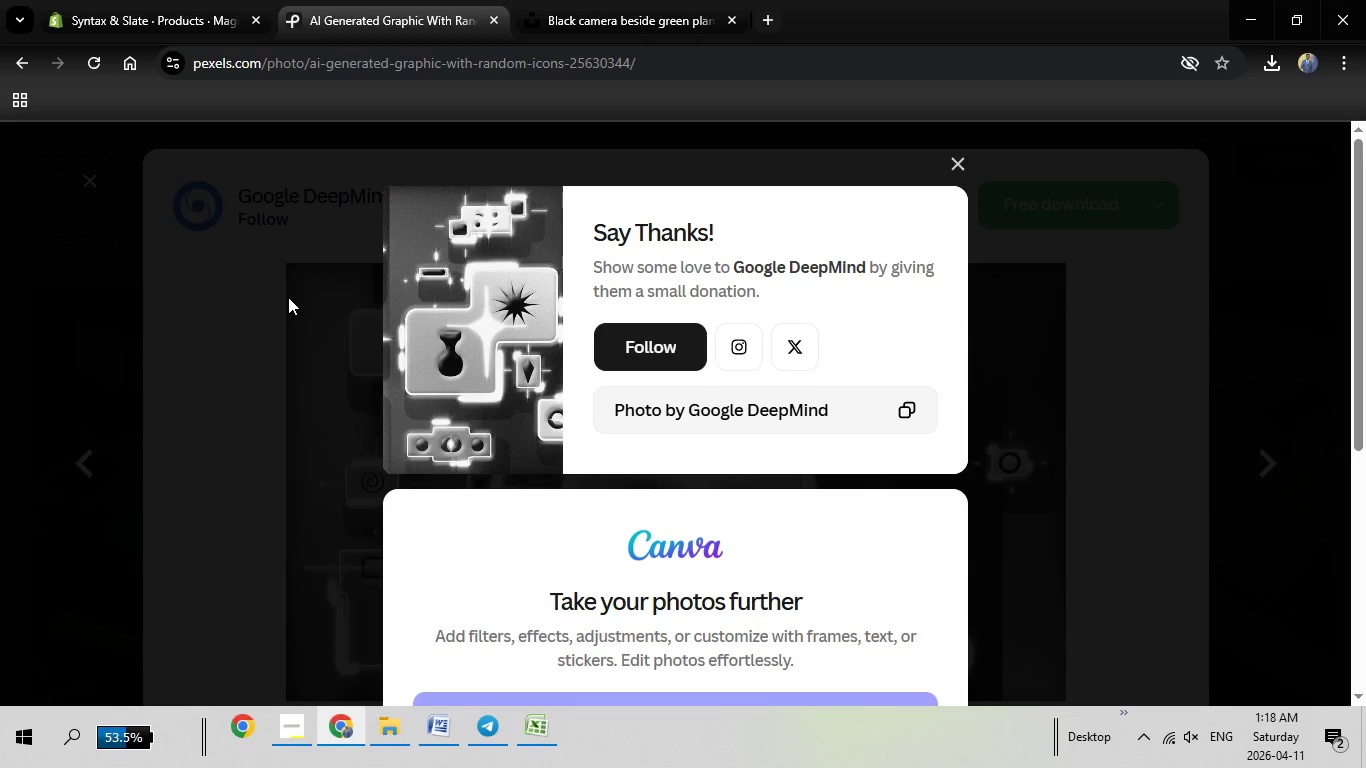 
key(Escape)
 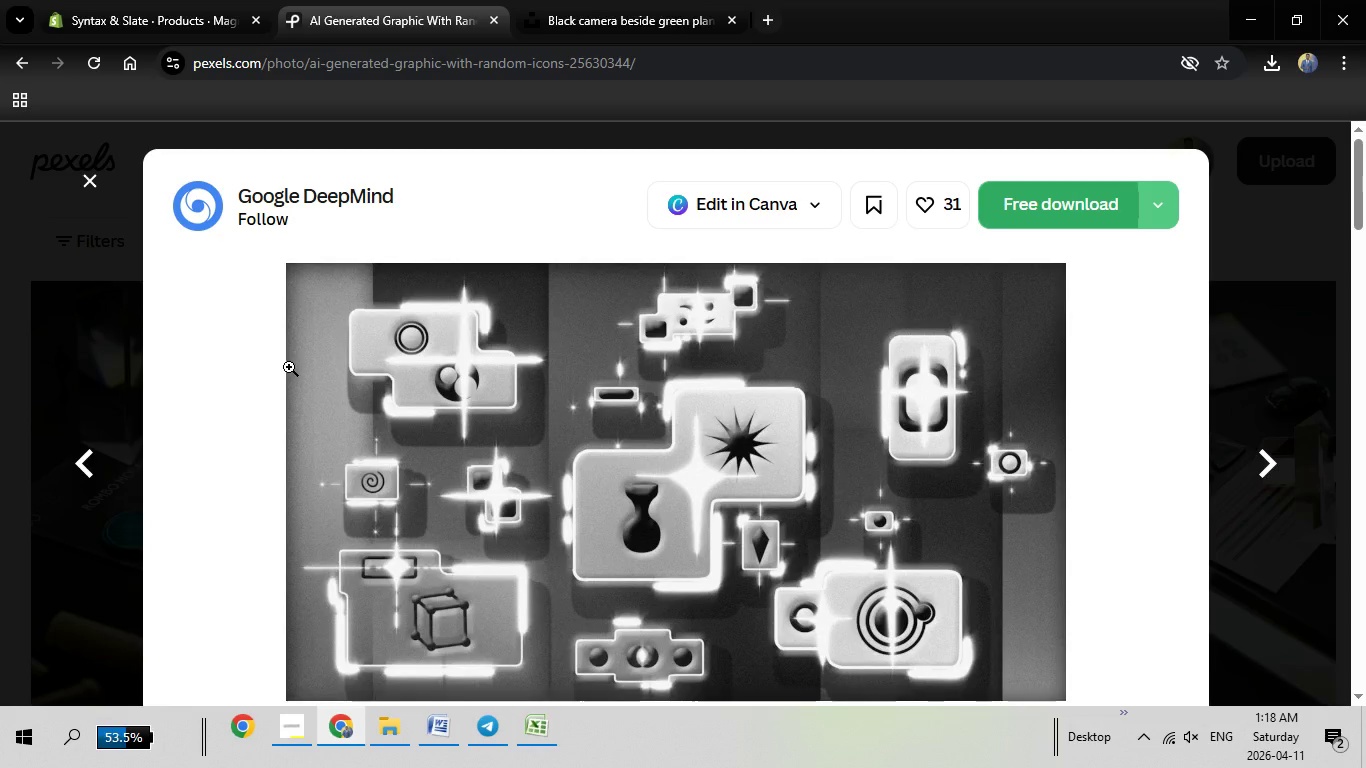 
key(Escape)
 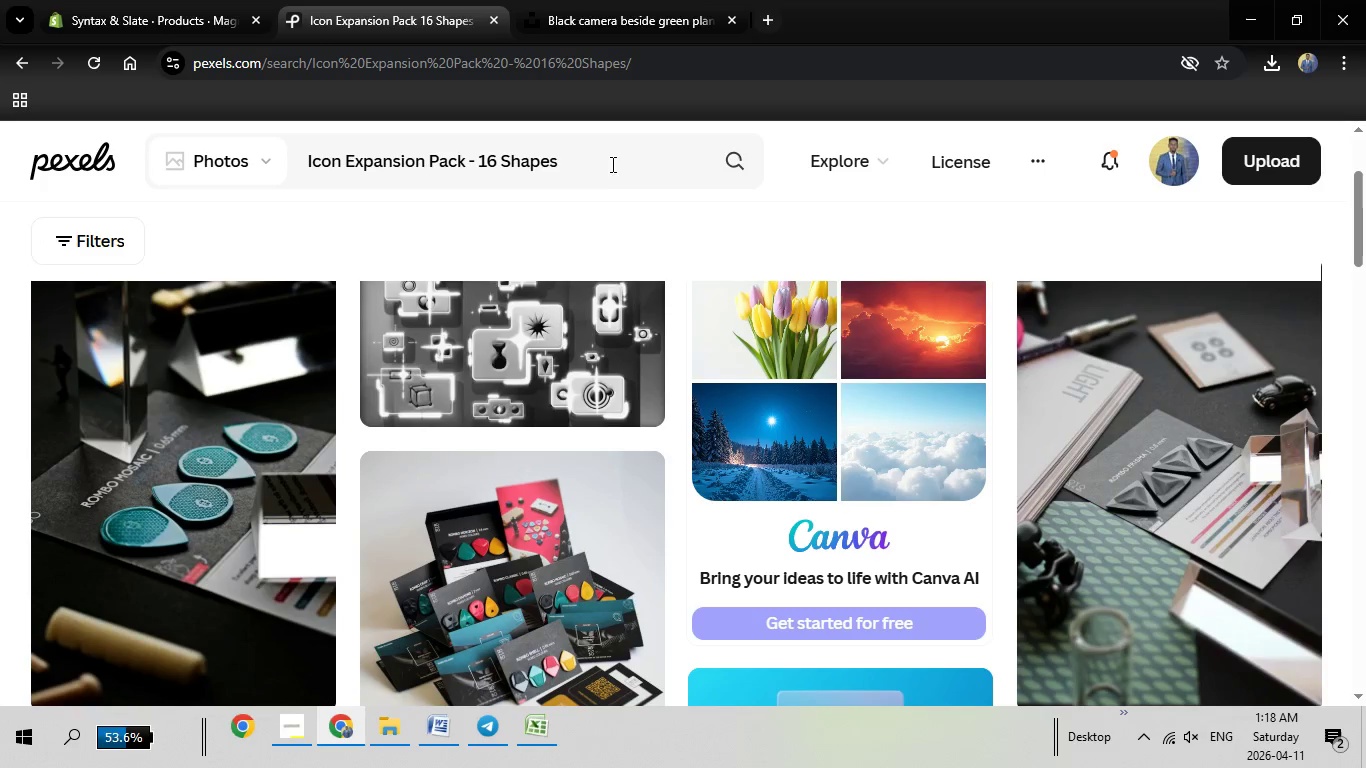 
left_click_drag(start_coordinate=[610, 163], to_coordinate=[165, 169])
 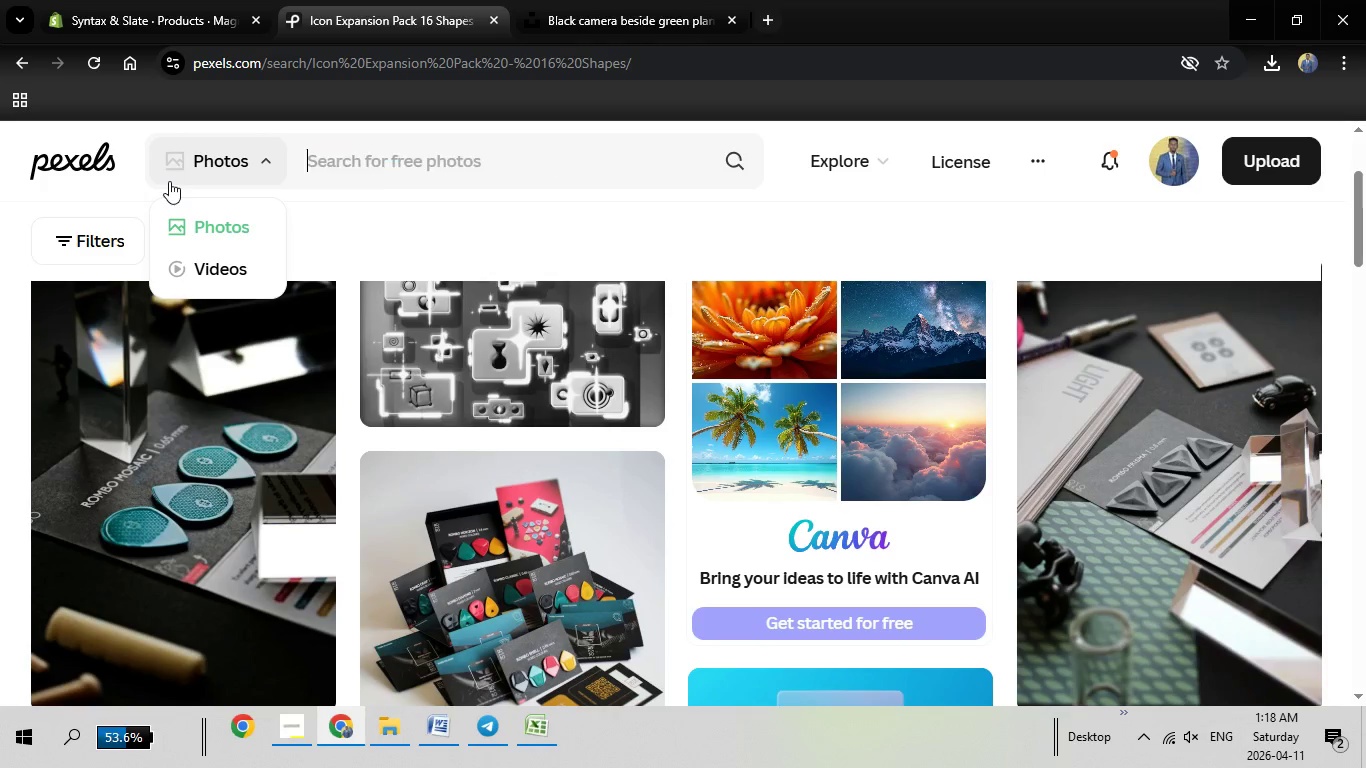 
key(Backspace)
 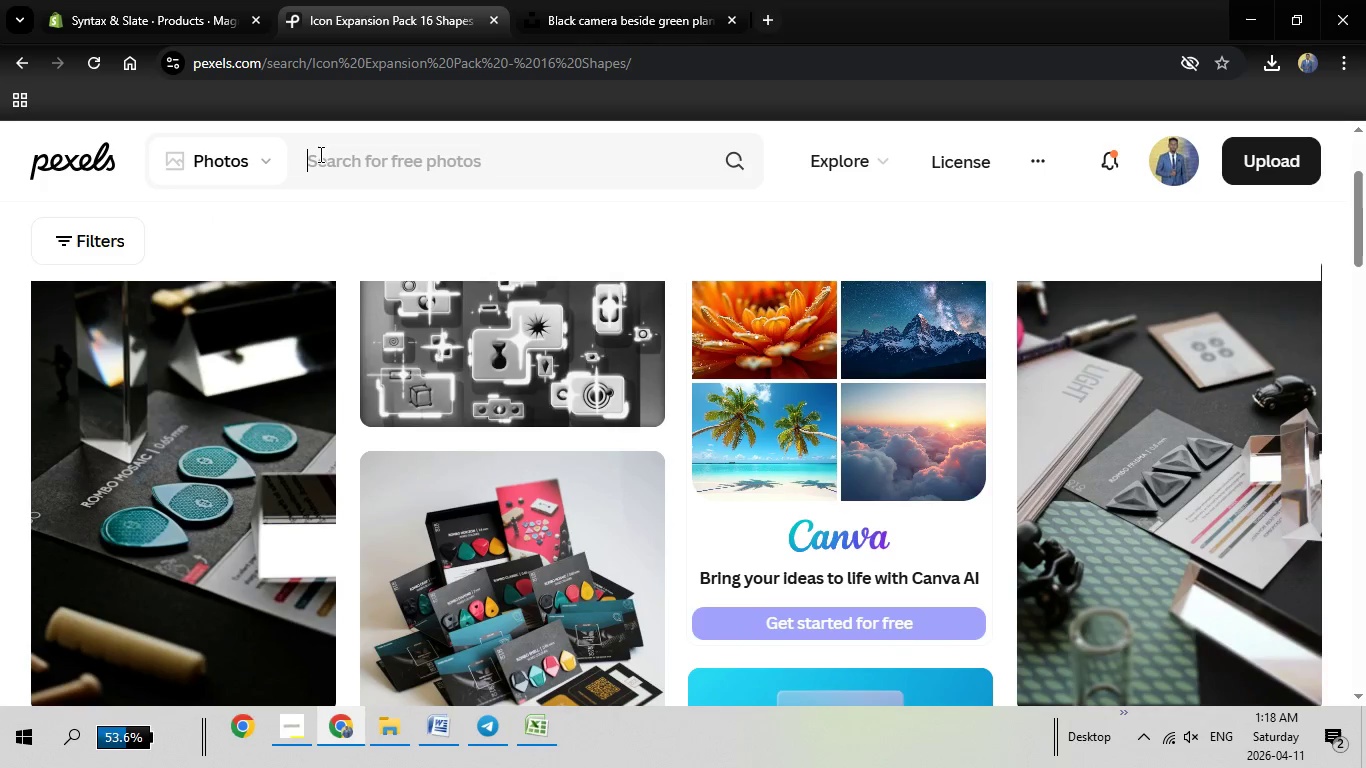 
right_click([319, 154])
 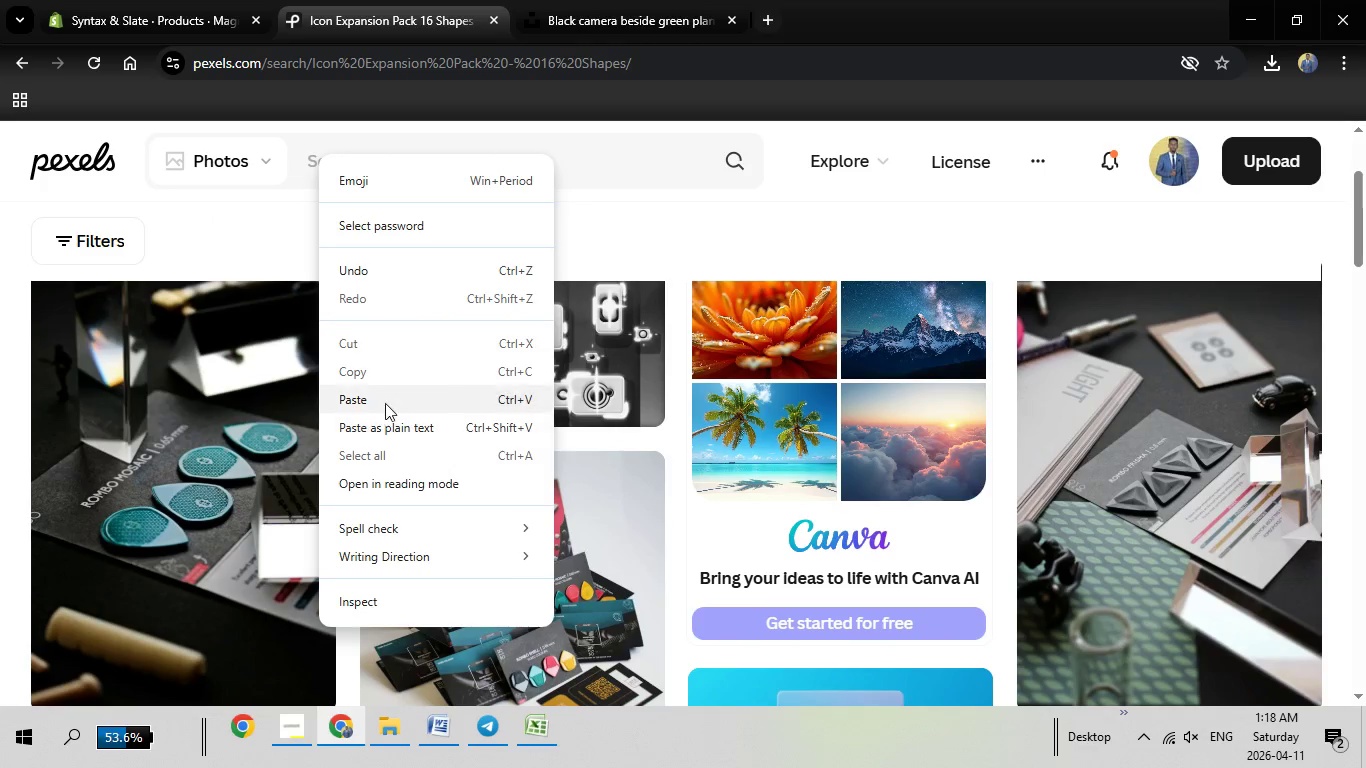 
left_click([387, 402])
 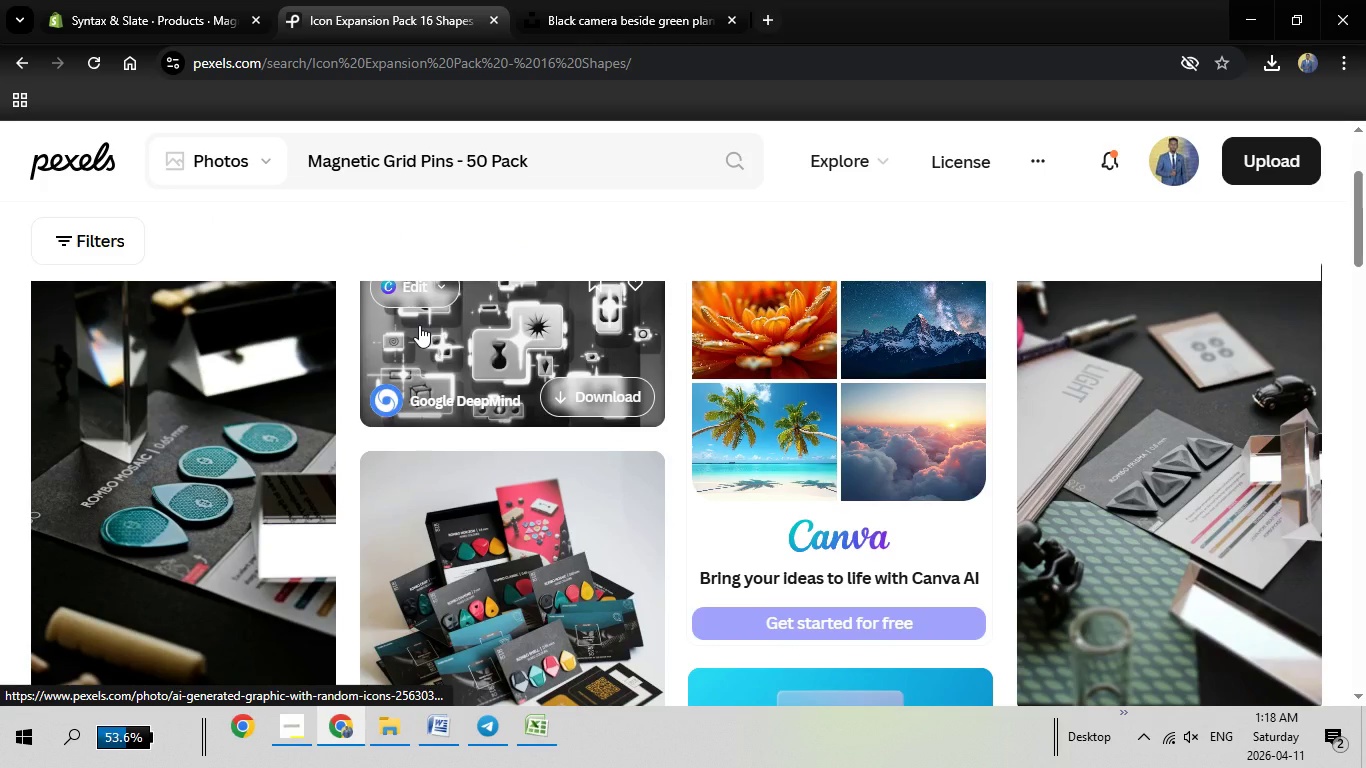 
key(Enter)
 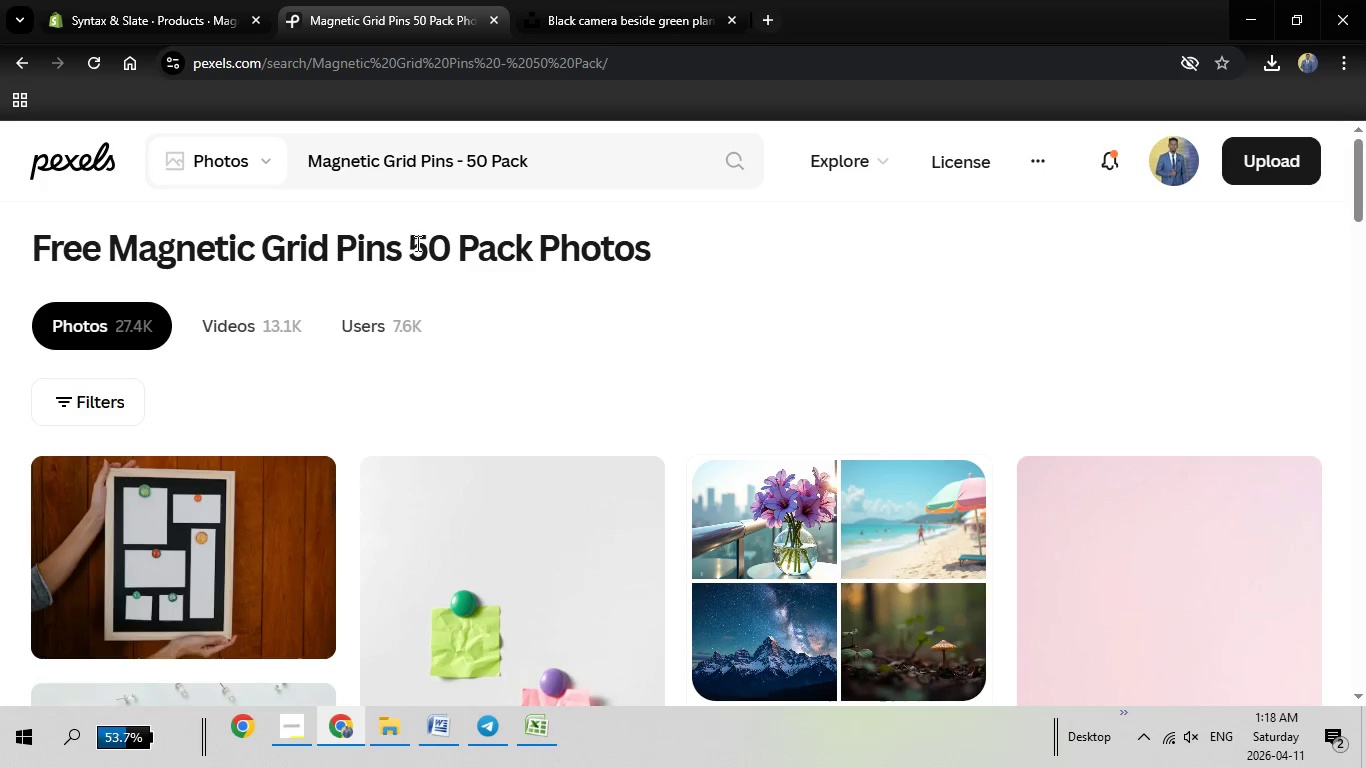 
scroll: coordinate [628, 332], scroll_direction: down, amount: 2.0
 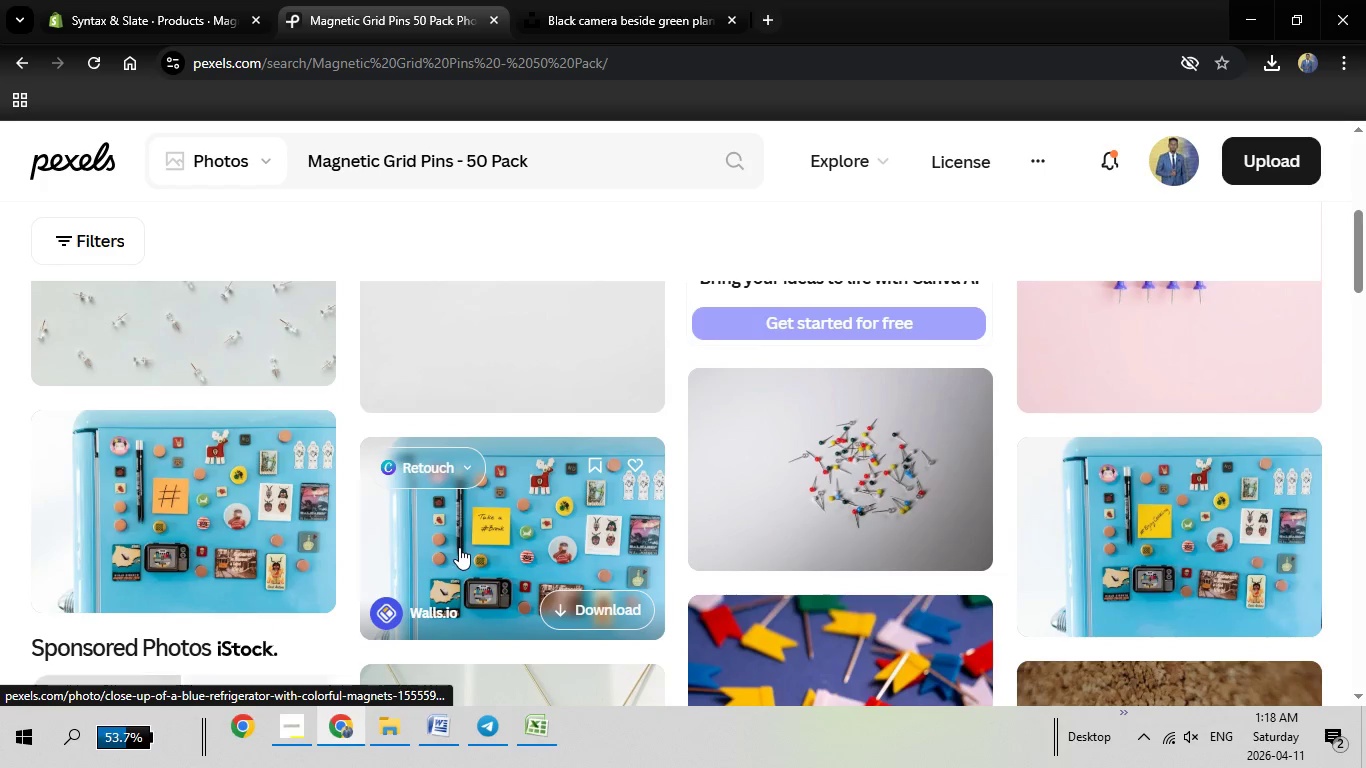 
left_click([459, 547])
 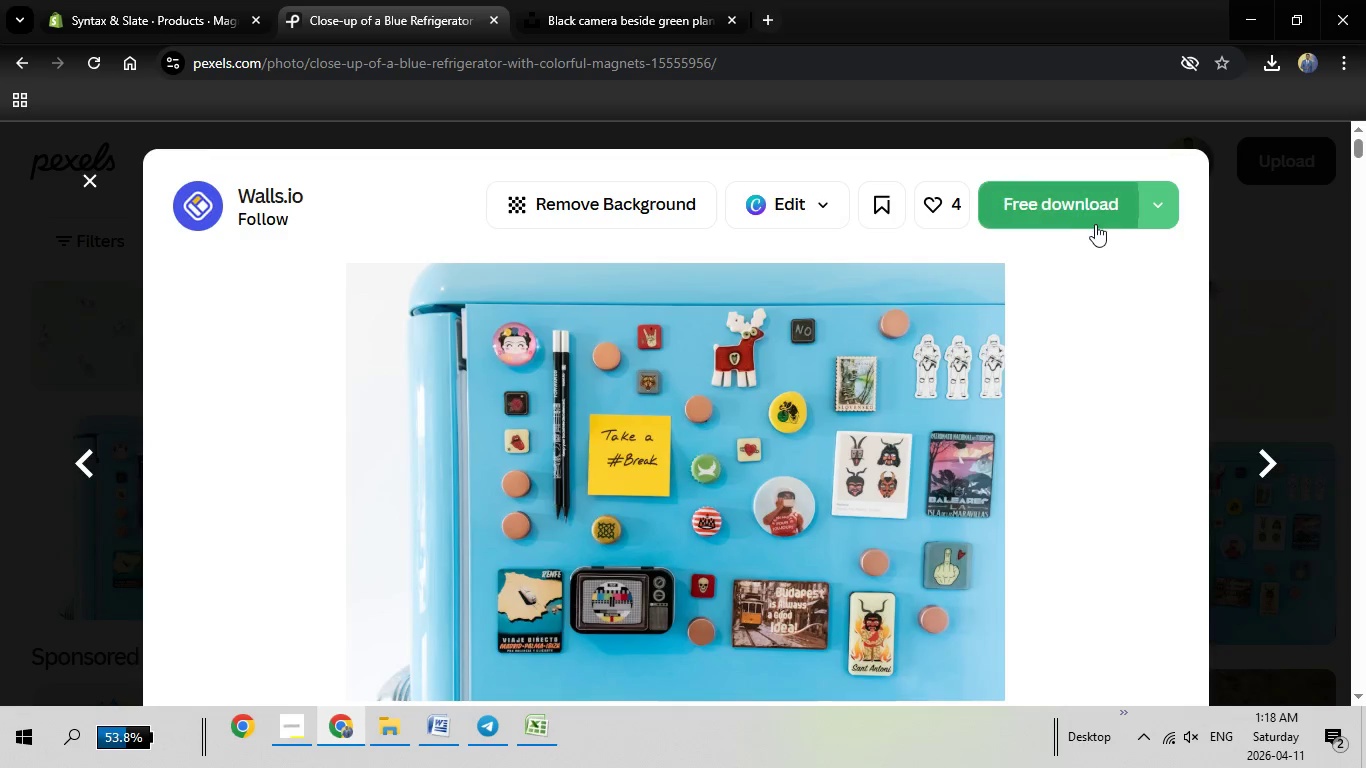 
wait(8.4)
 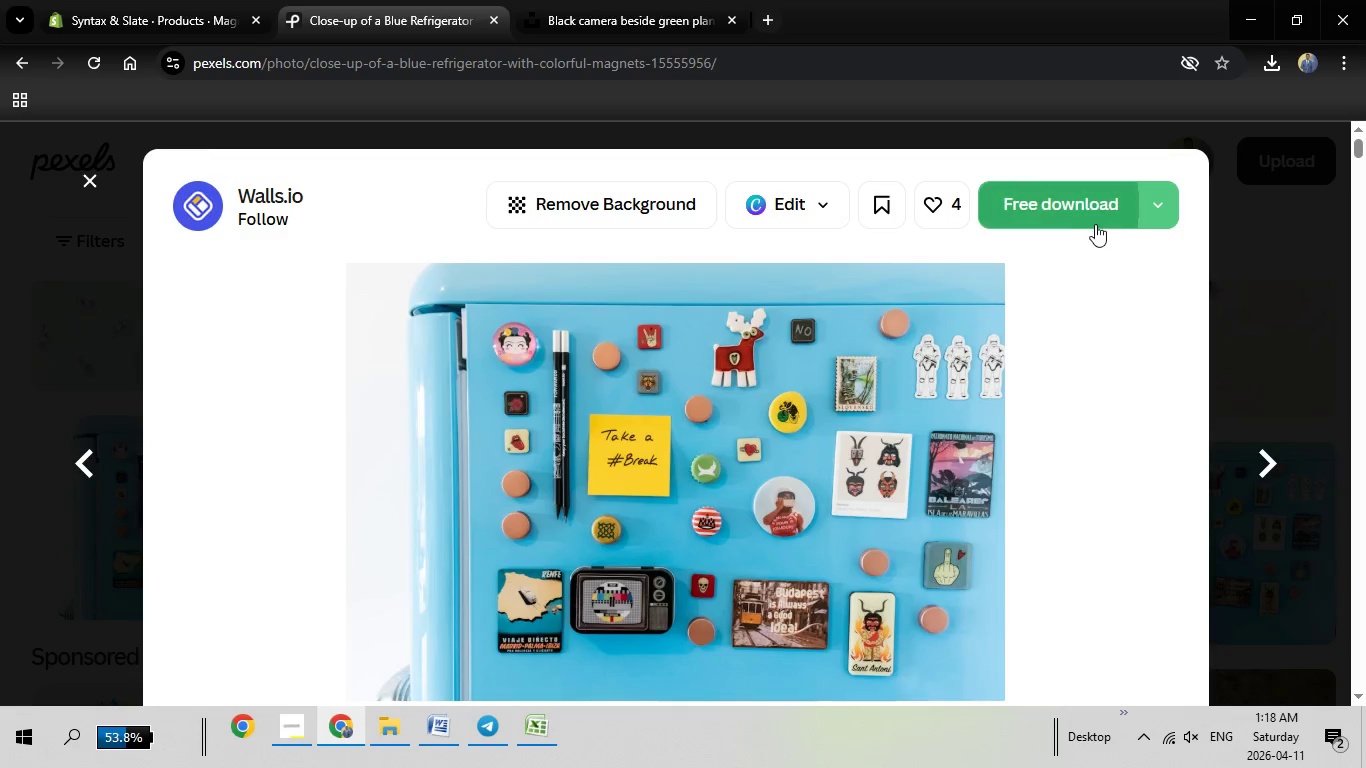 
mouse_move([636, 382])
 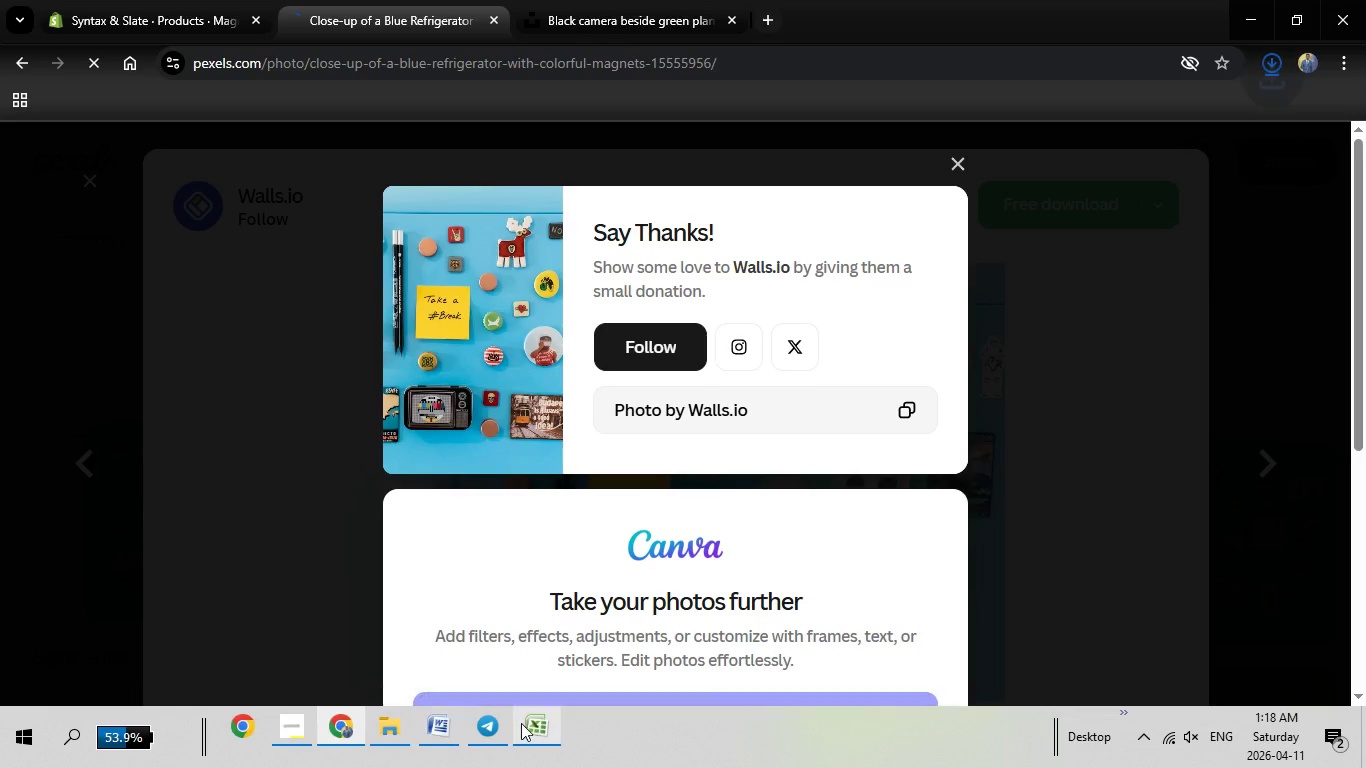 
left_click([528, 722])
 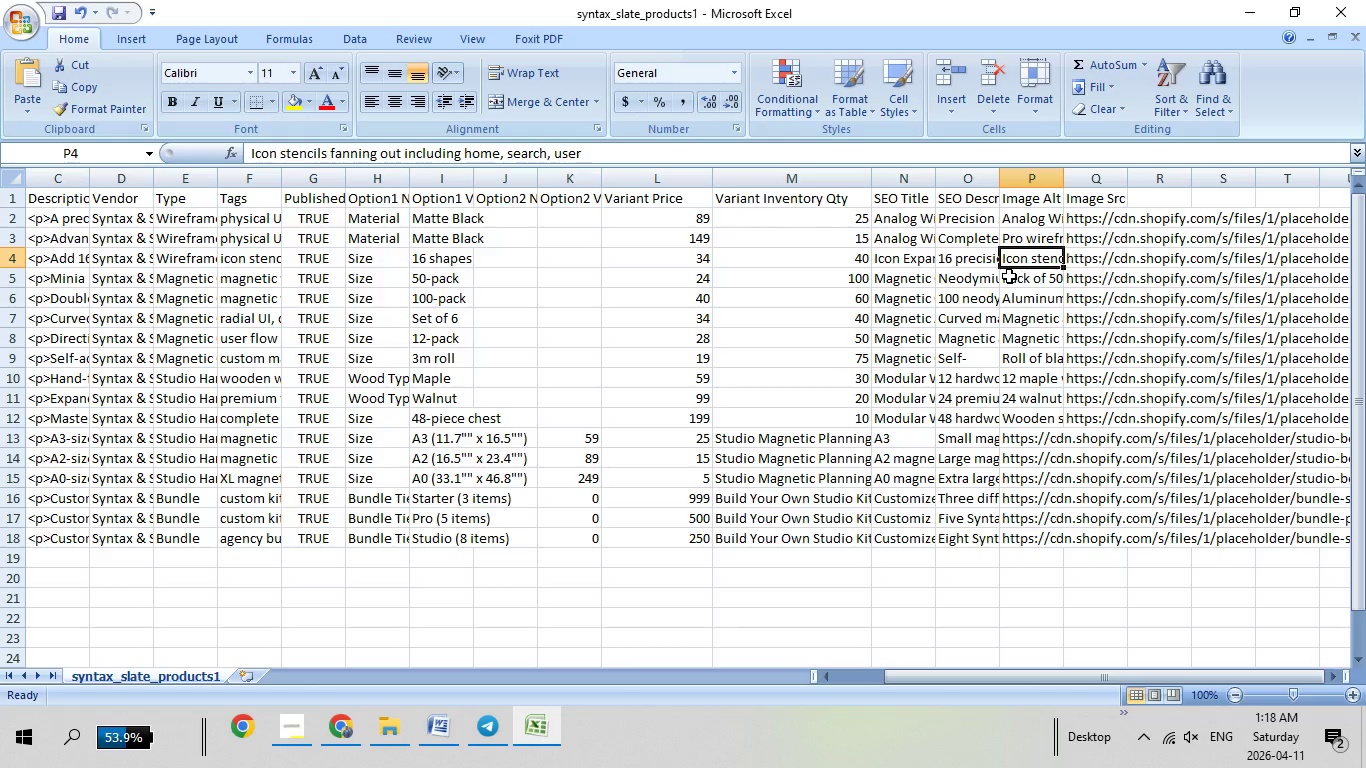 
right_click([1011, 276])
 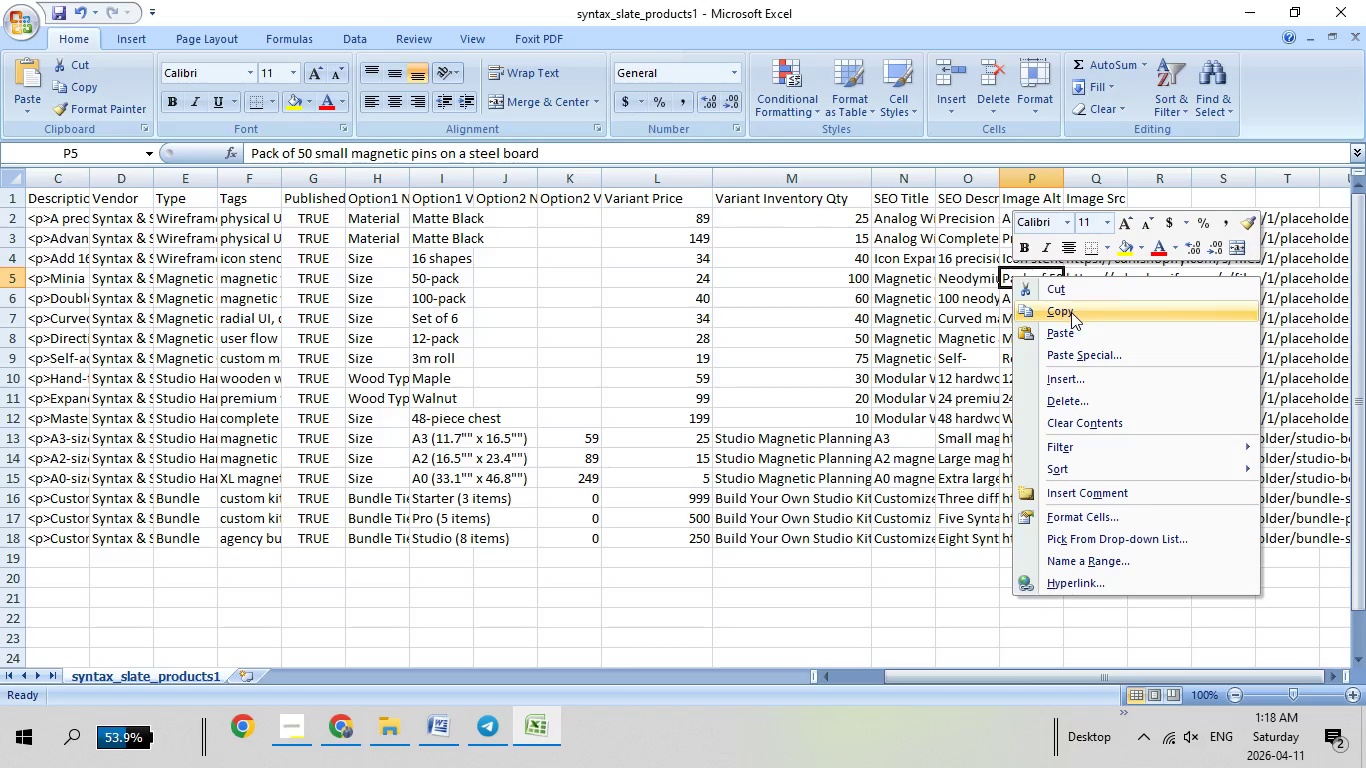 
left_click([1071, 312])
 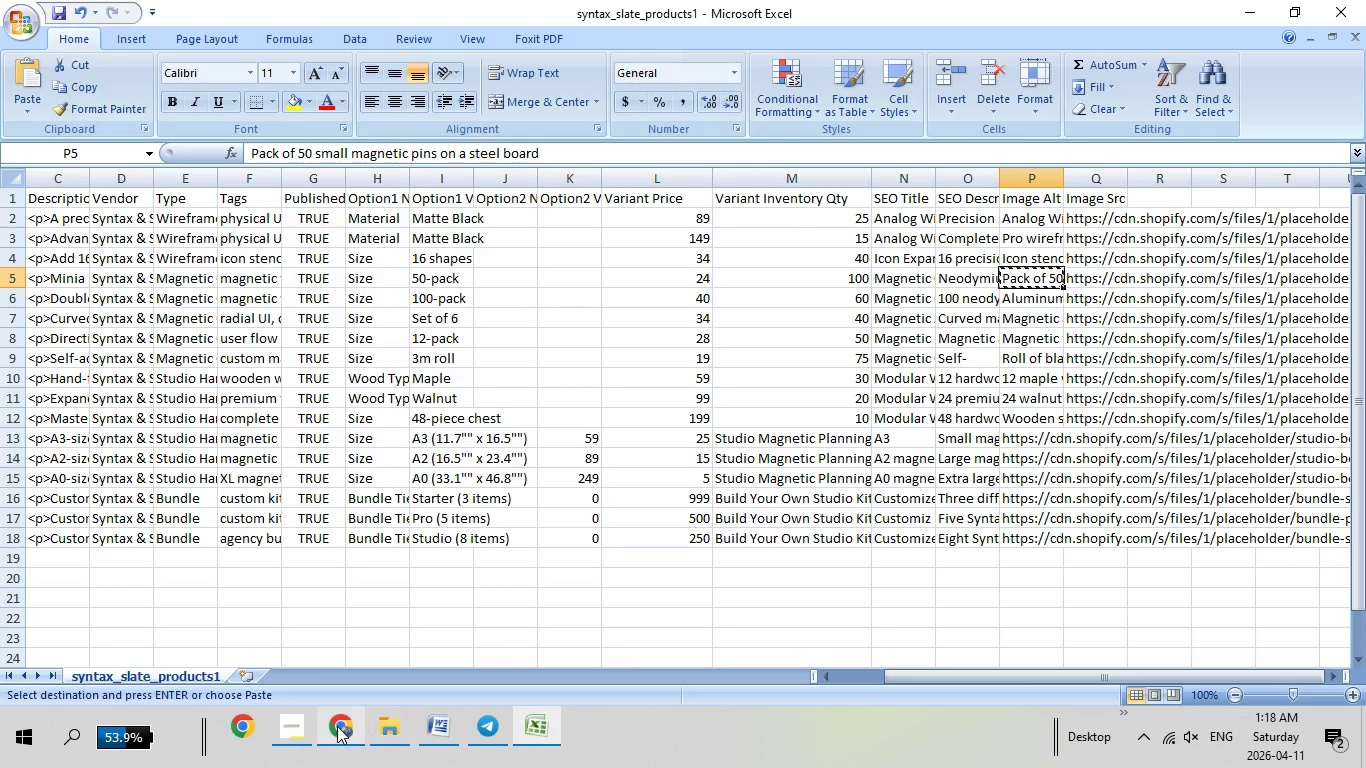 
left_click([332, 726])
 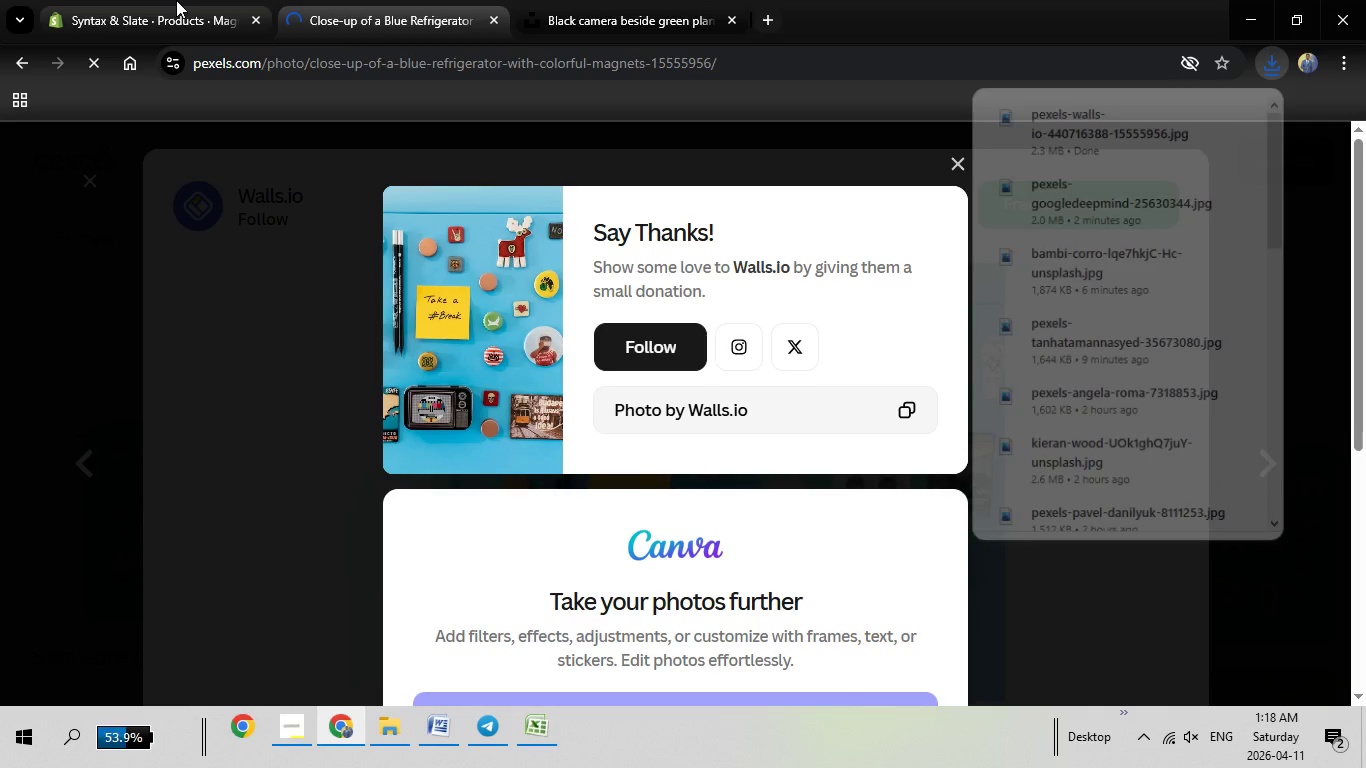 
left_click([176, 0])
 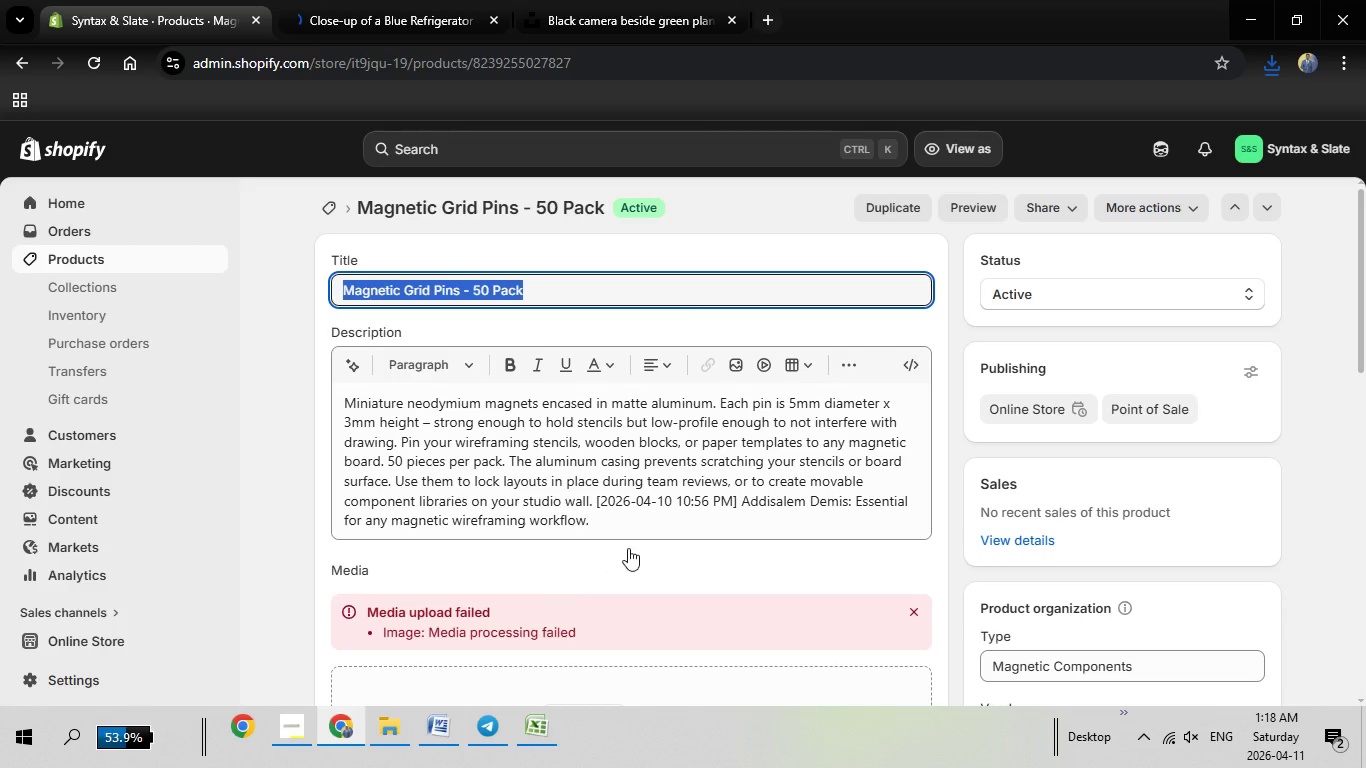 
scroll: coordinate [629, 547], scroll_direction: down, amount: 1.0
 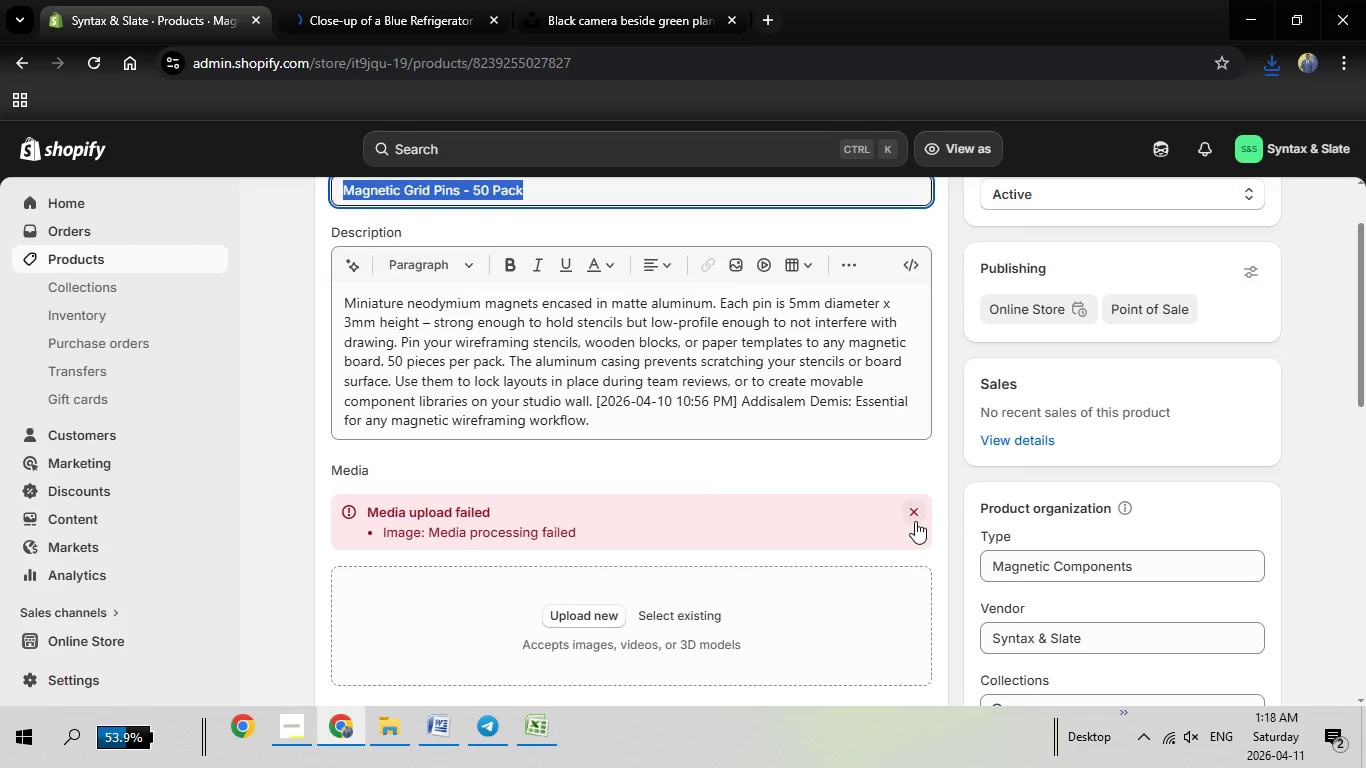 
left_click([915, 521])
 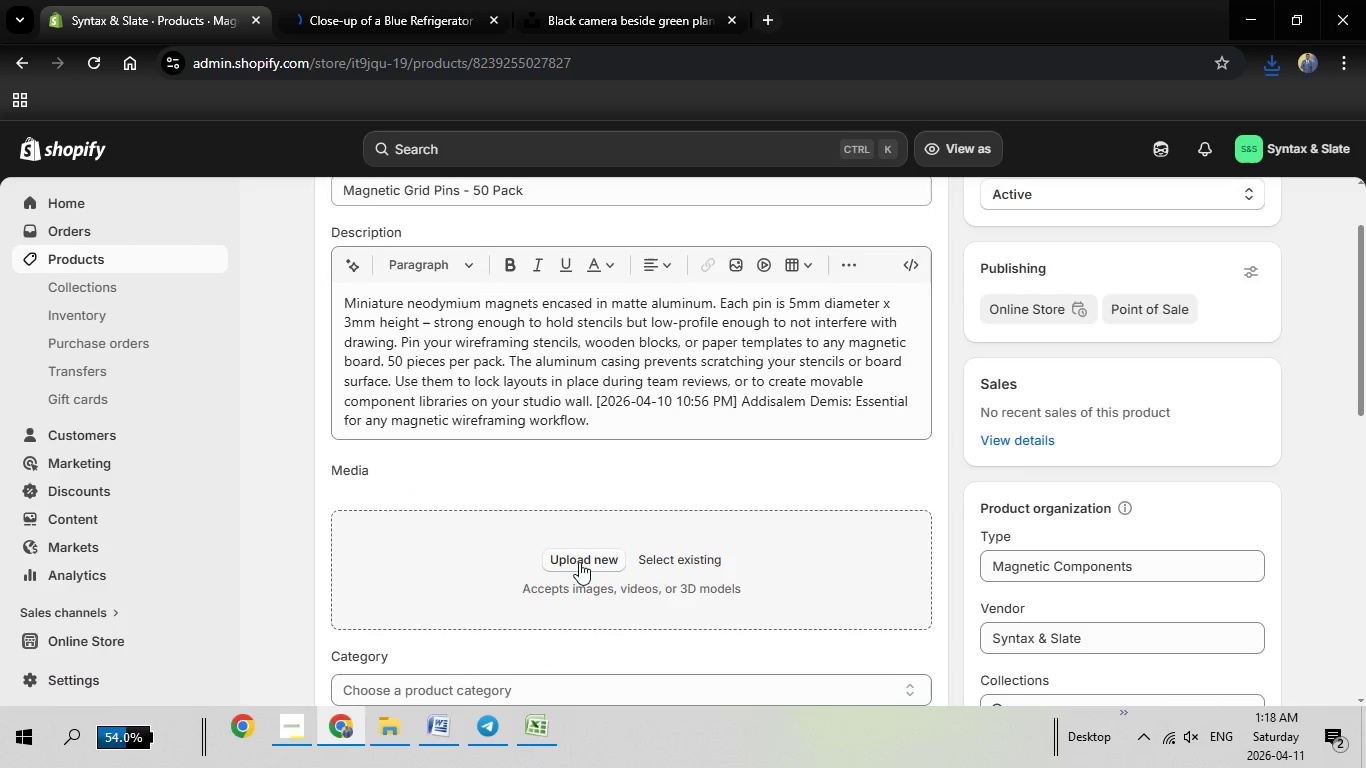 
left_click([579, 562])
 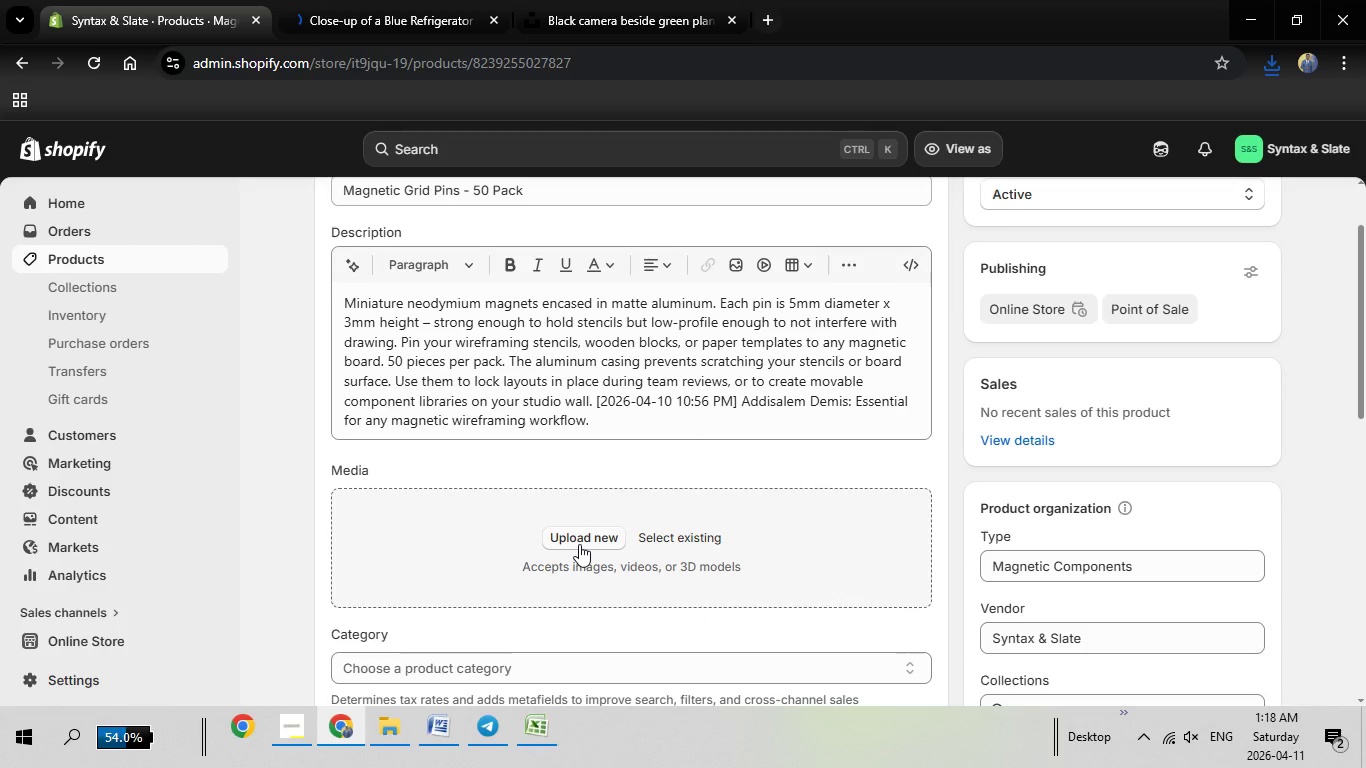 
left_click([579, 543])
 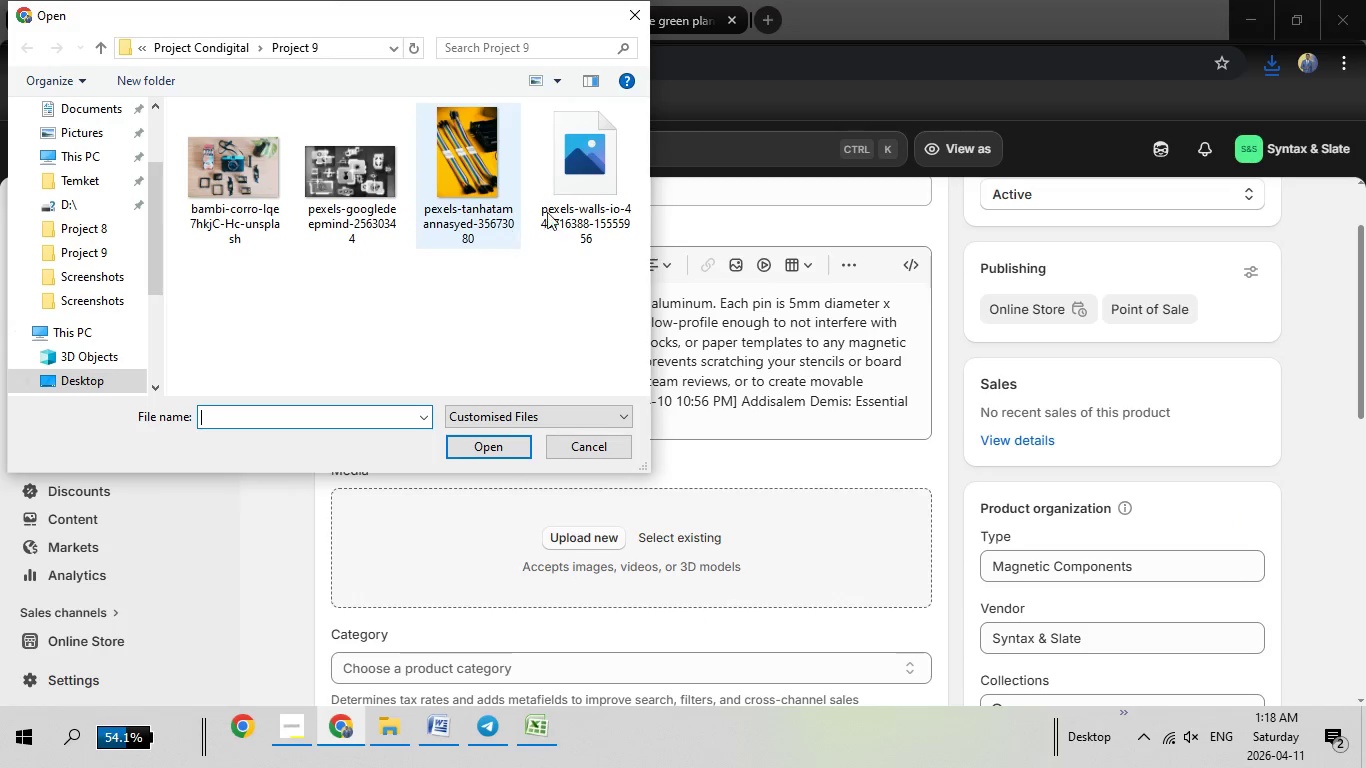 
wait(6.69)
 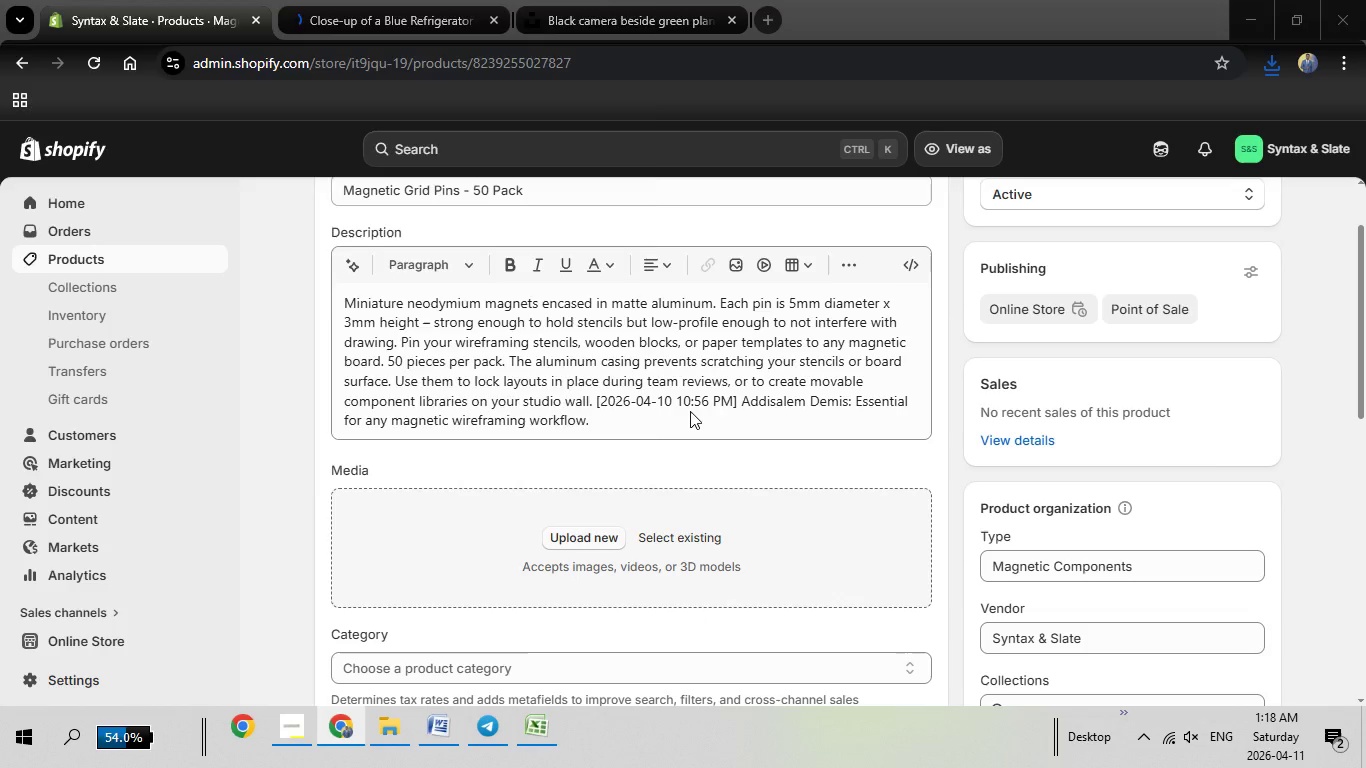 
double_click([614, 194])
 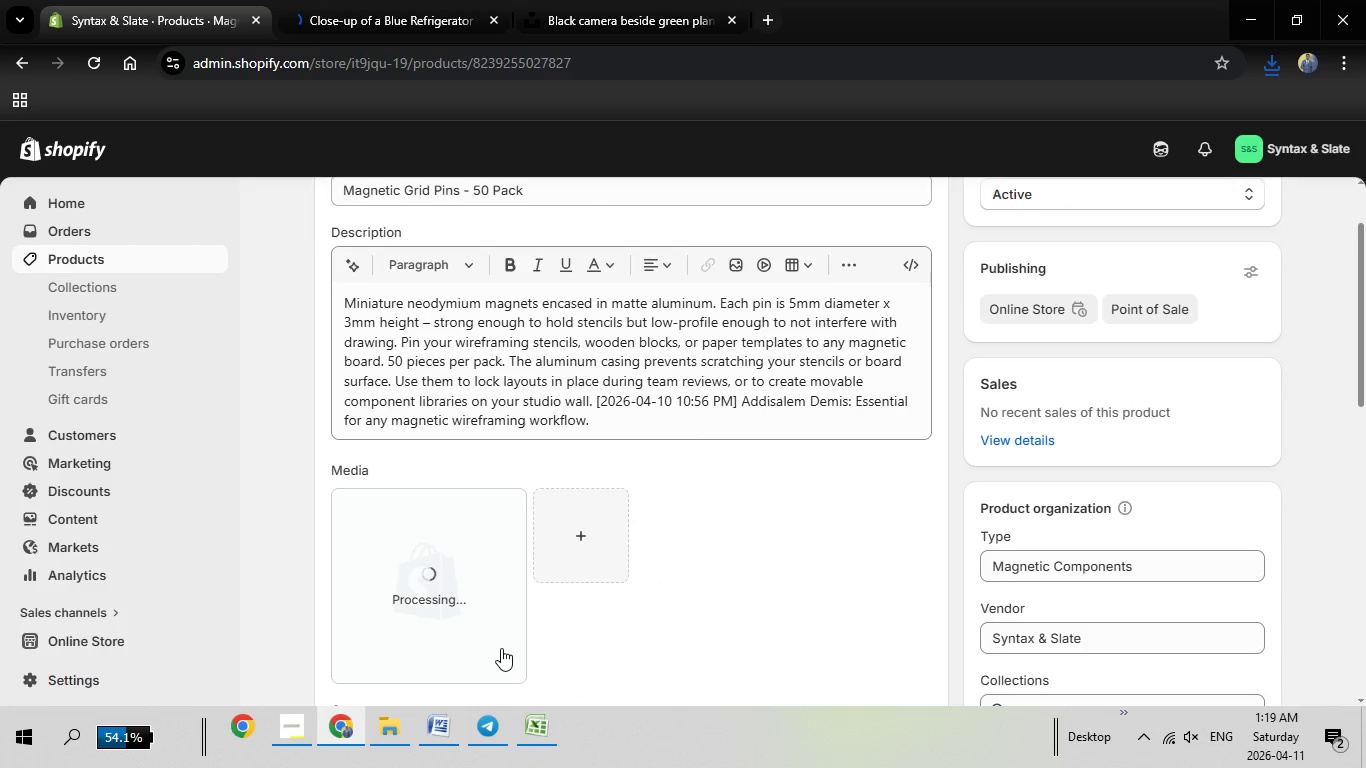 
wait(13.62)
 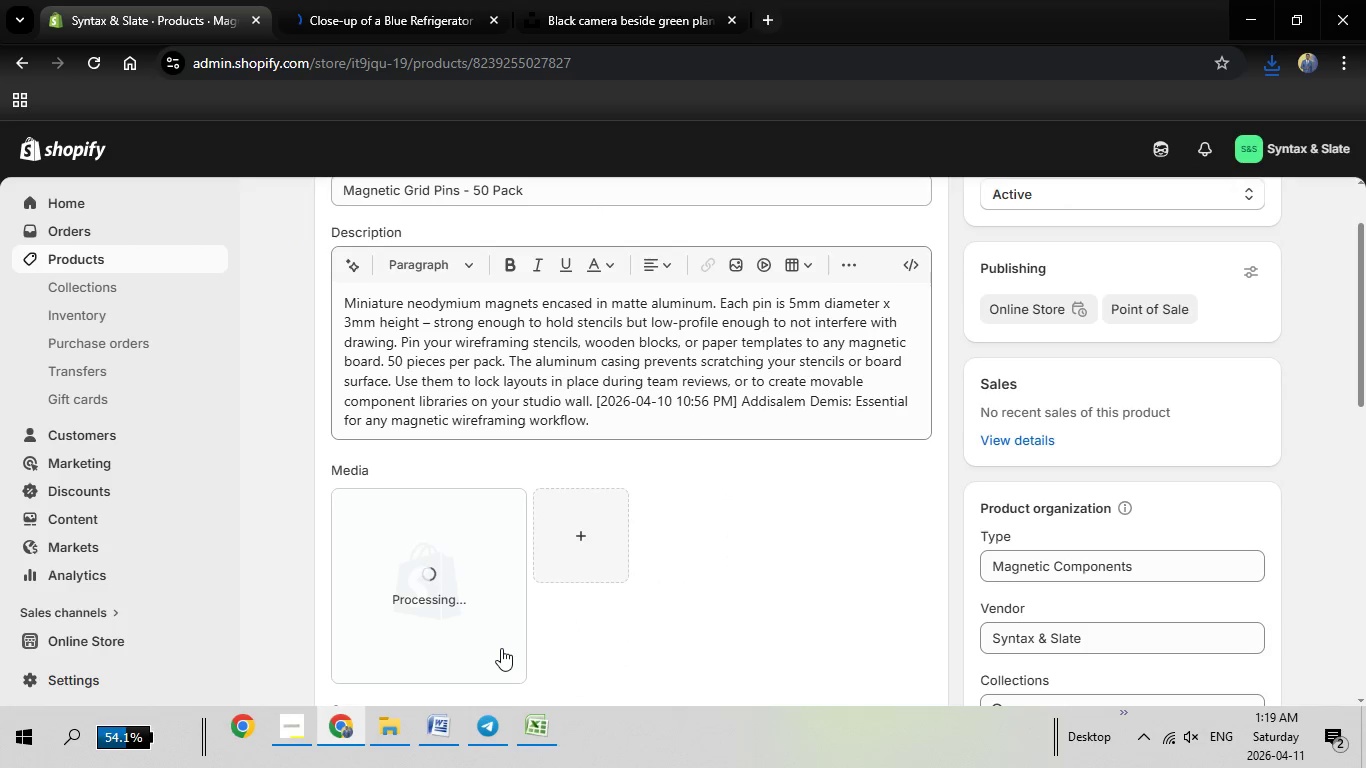 
left_click([433, 584])
 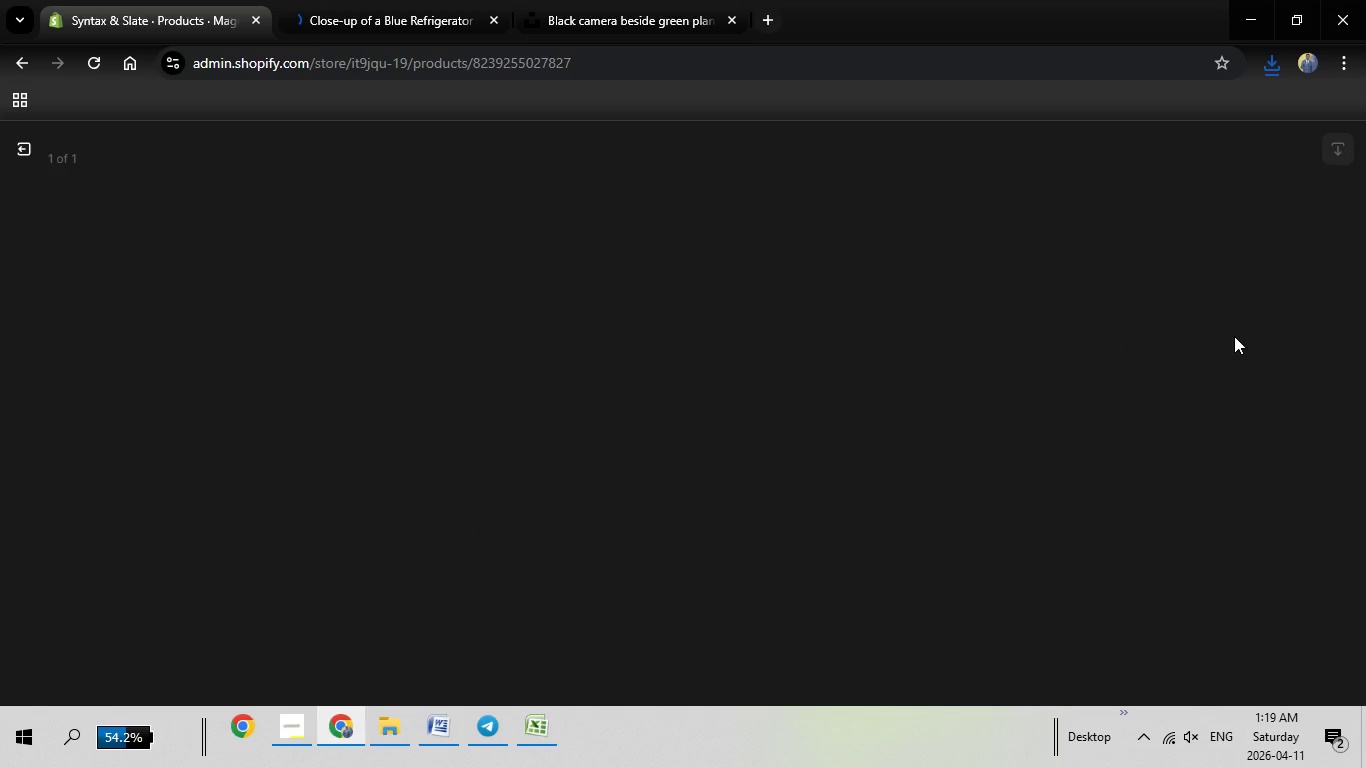 
wait(6.45)
 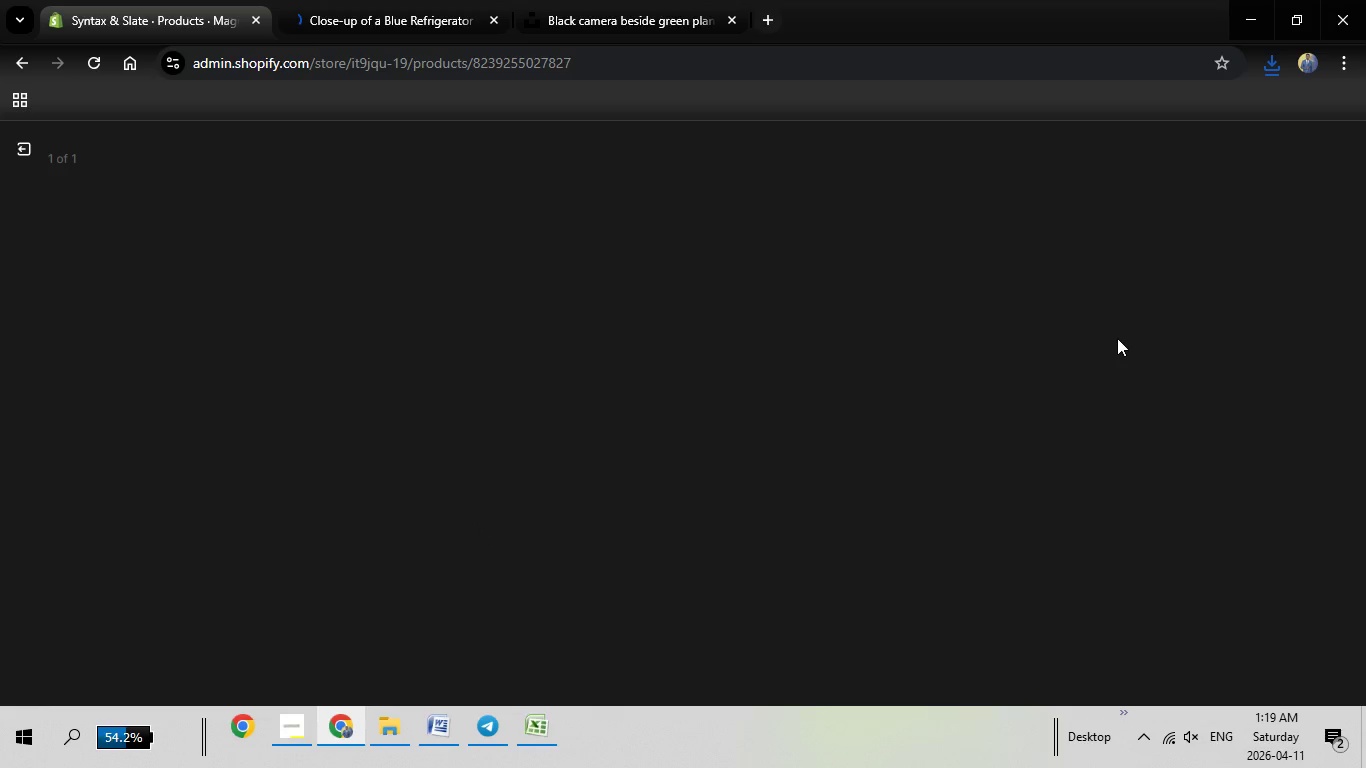 
mouse_move([1127, 274])
 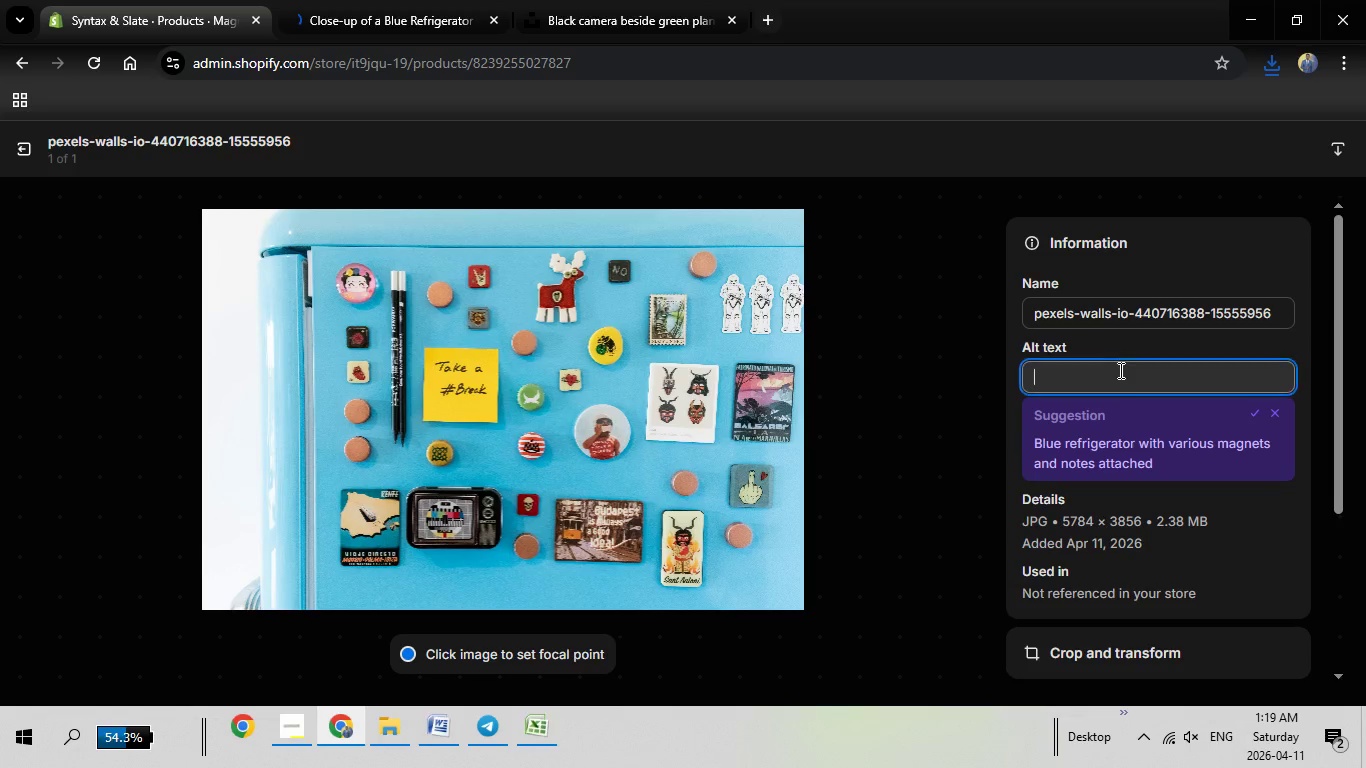 
left_click([1119, 370])
 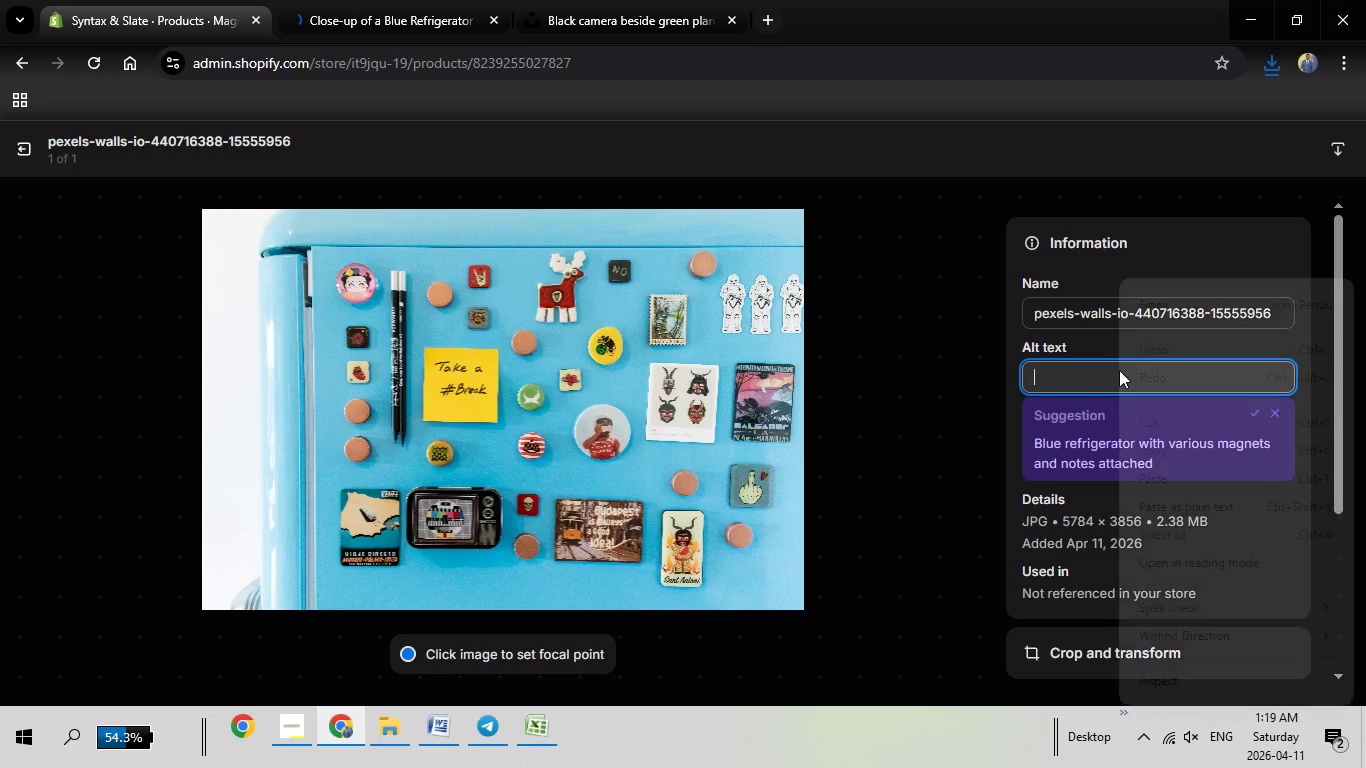 
right_click([1119, 370])
 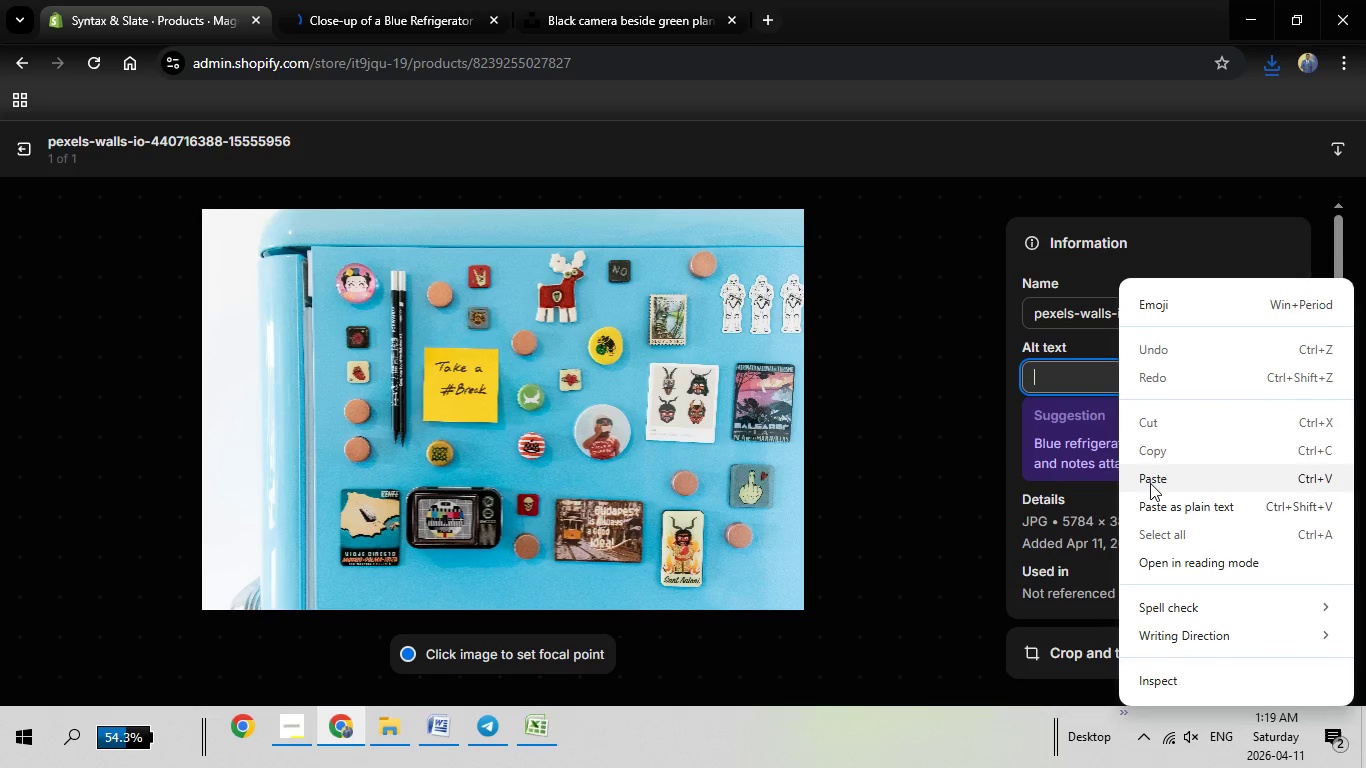 
left_click([1150, 483])
 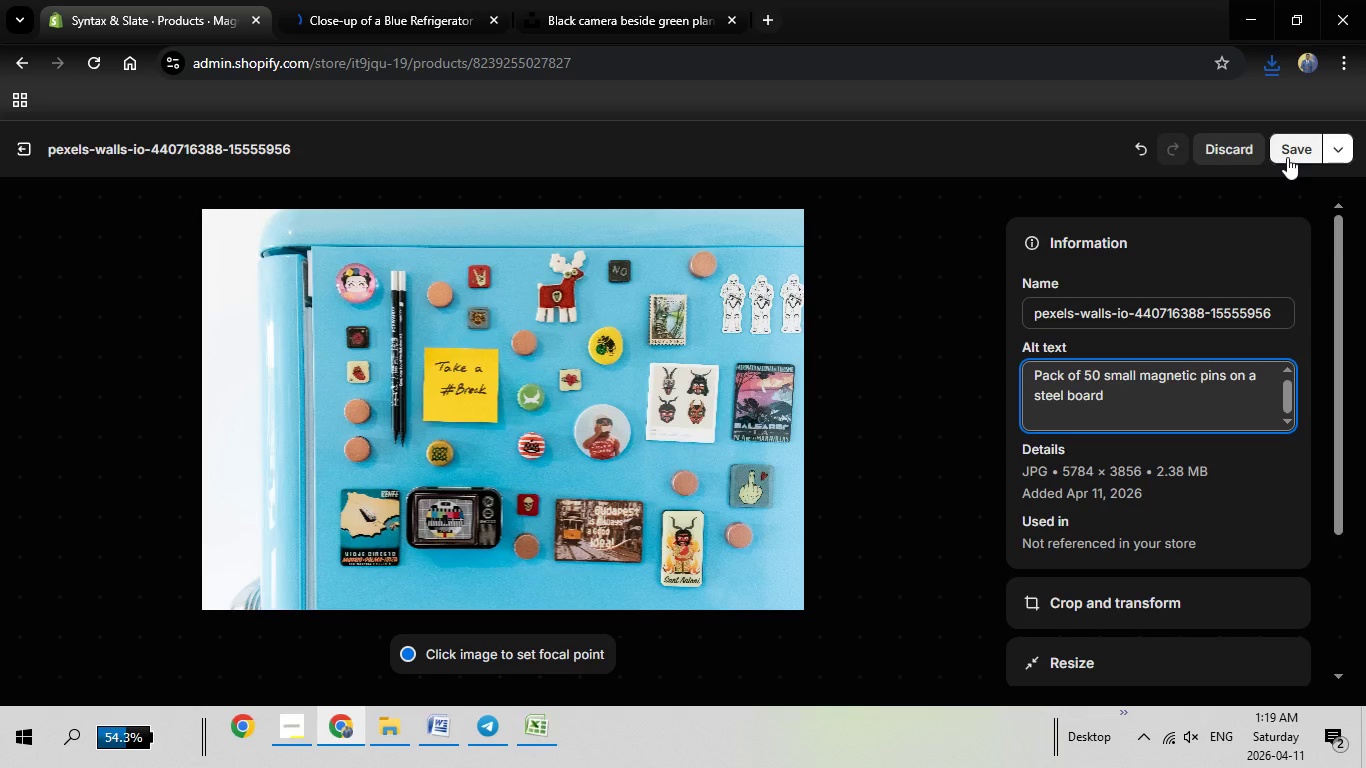 
left_click([1287, 157])
 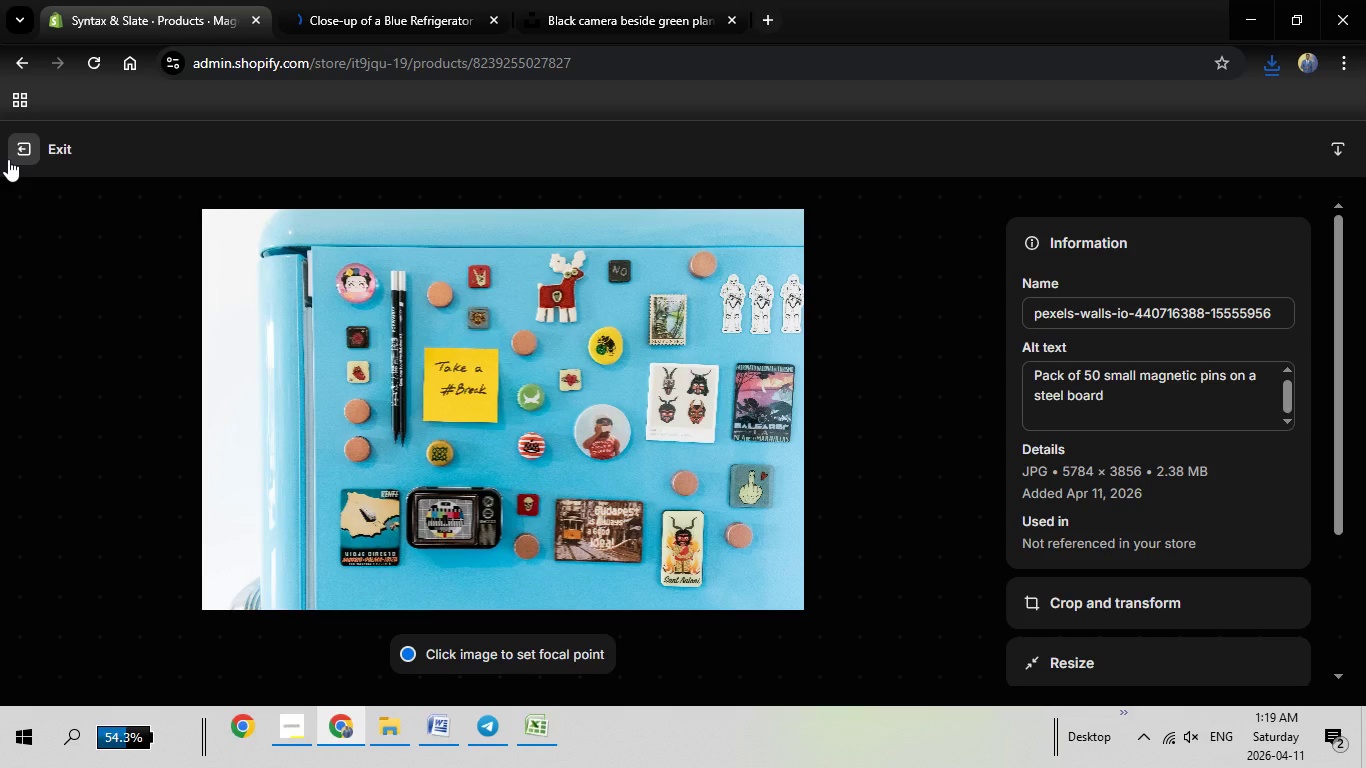 
wait(6.11)
 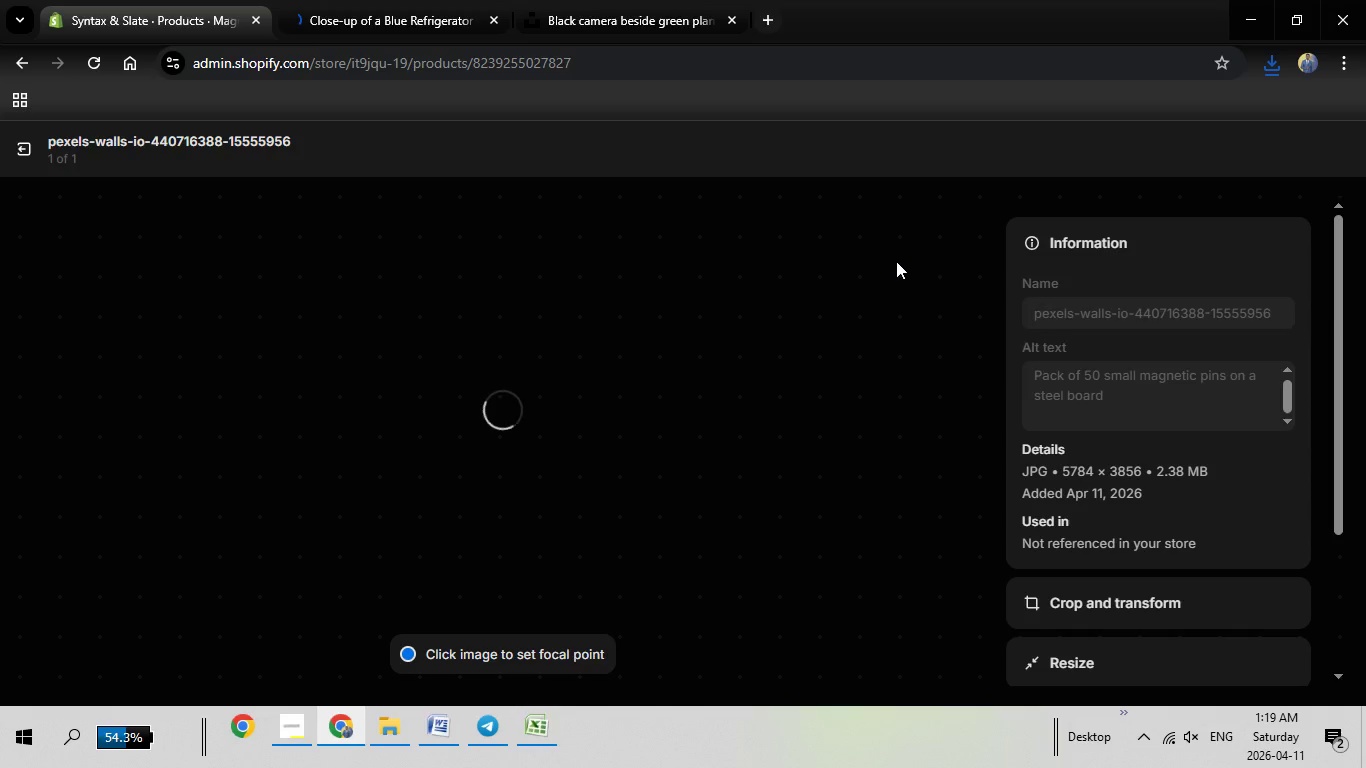 
left_click([14, 155])
 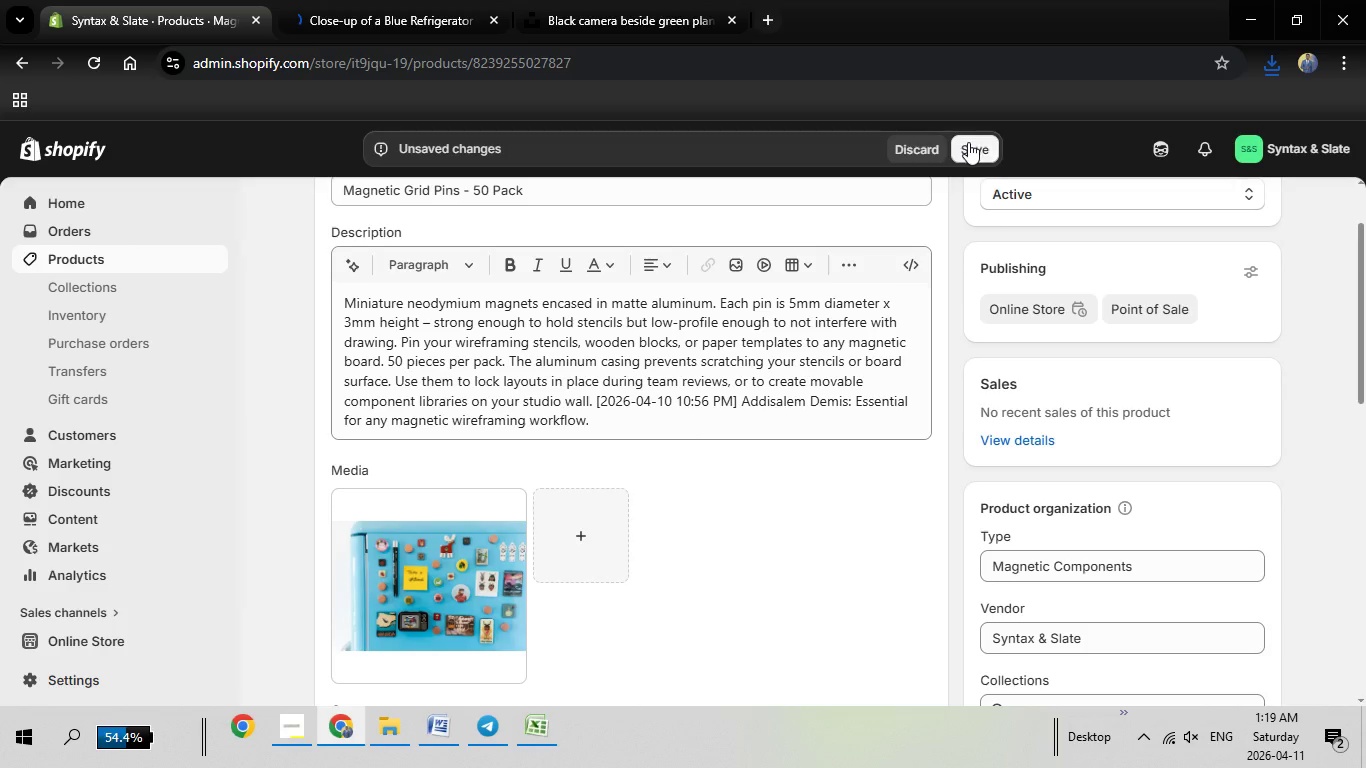 
left_click([968, 144])
 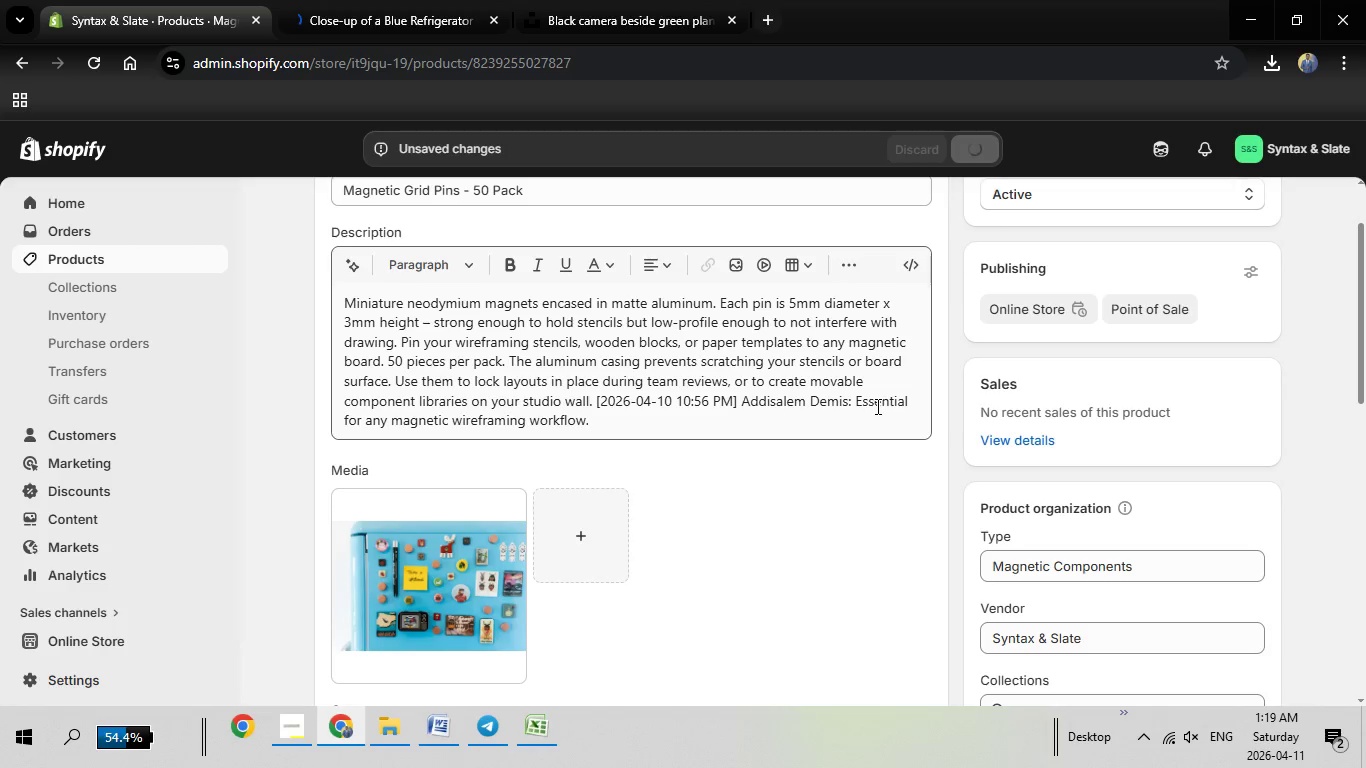 
wait(5.3)
 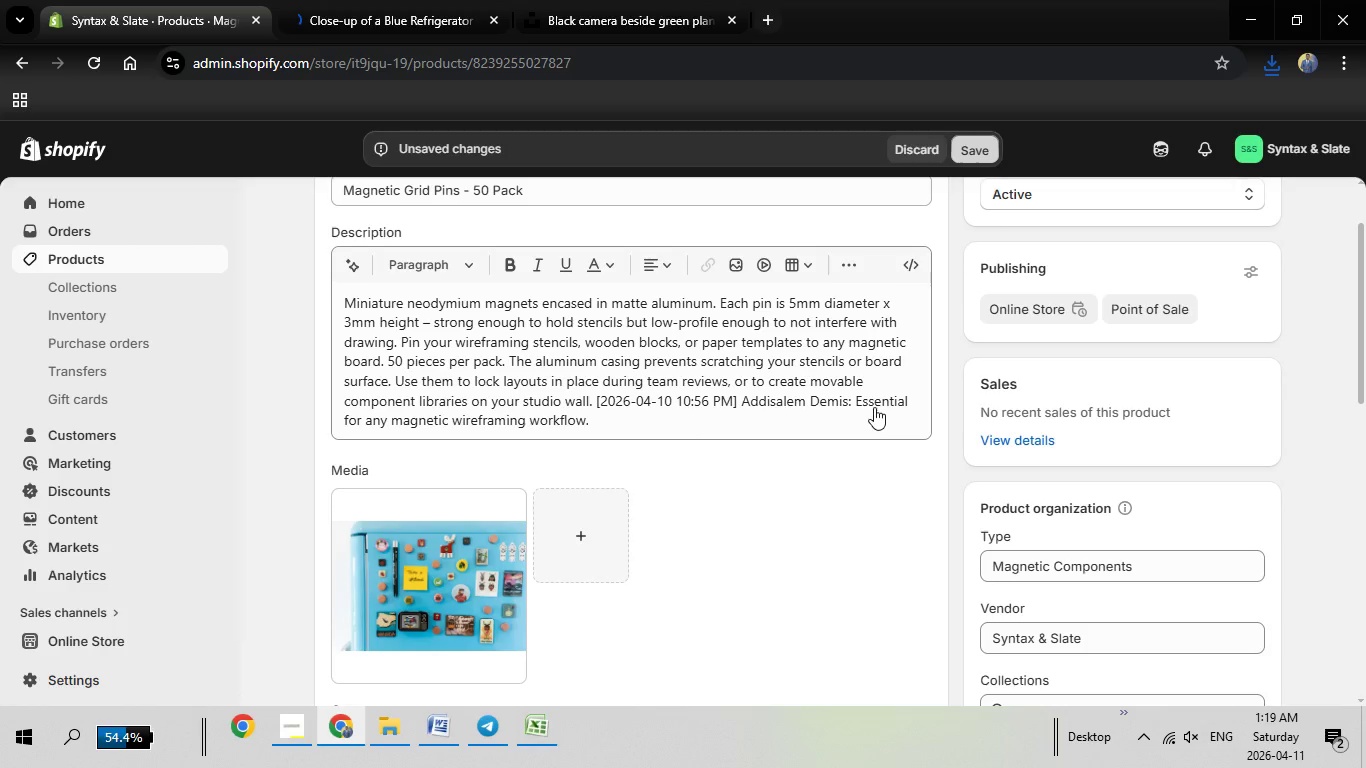 
scroll: coordinate [876, 406], scroll_direction: down, amount: 2.0
 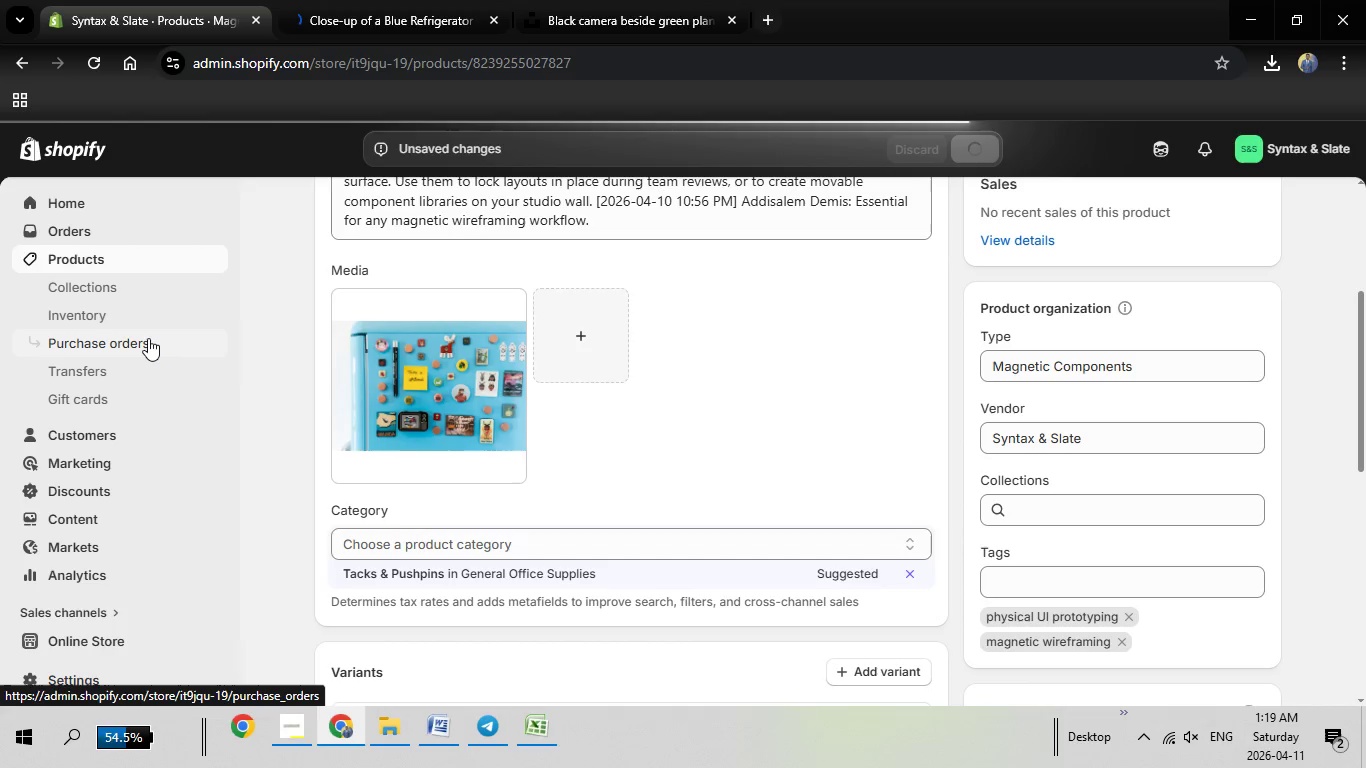 
wait(9.4)
 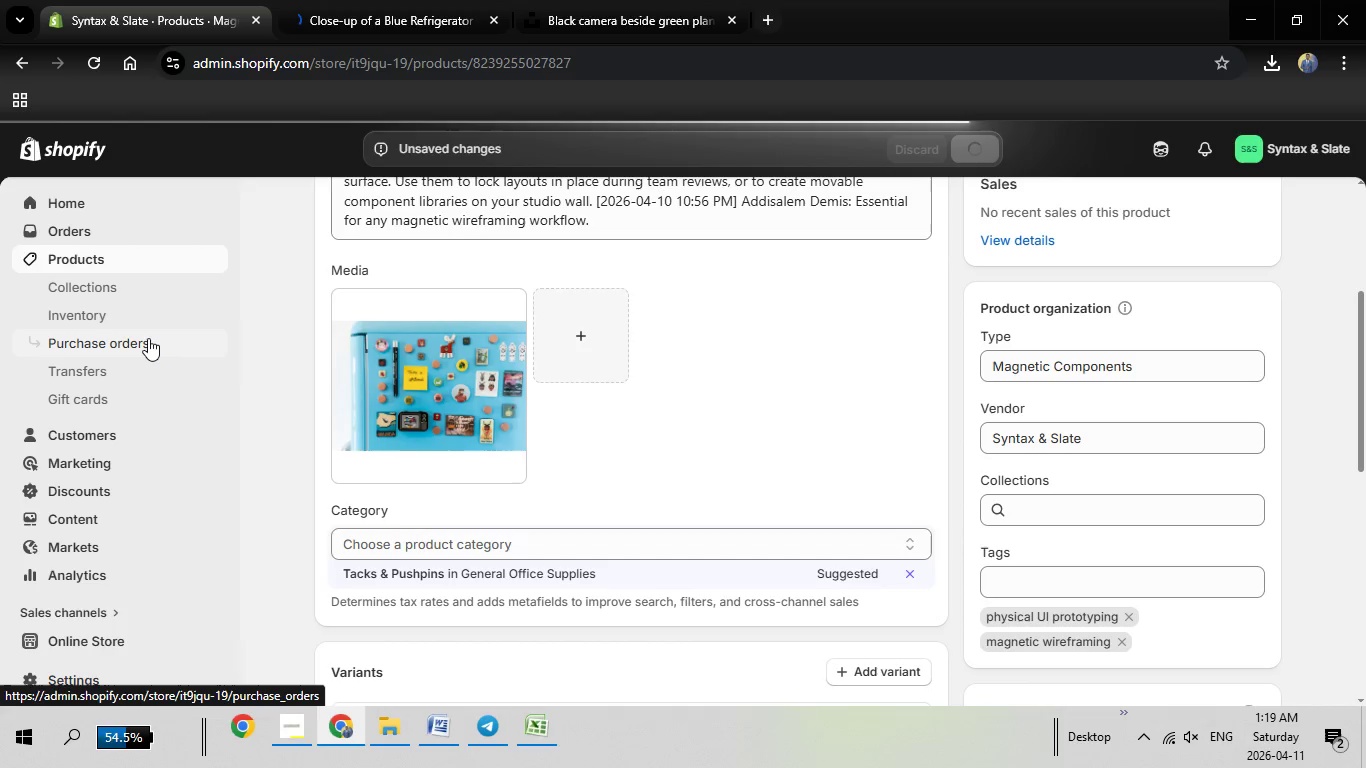 
left_click([282, 725])
 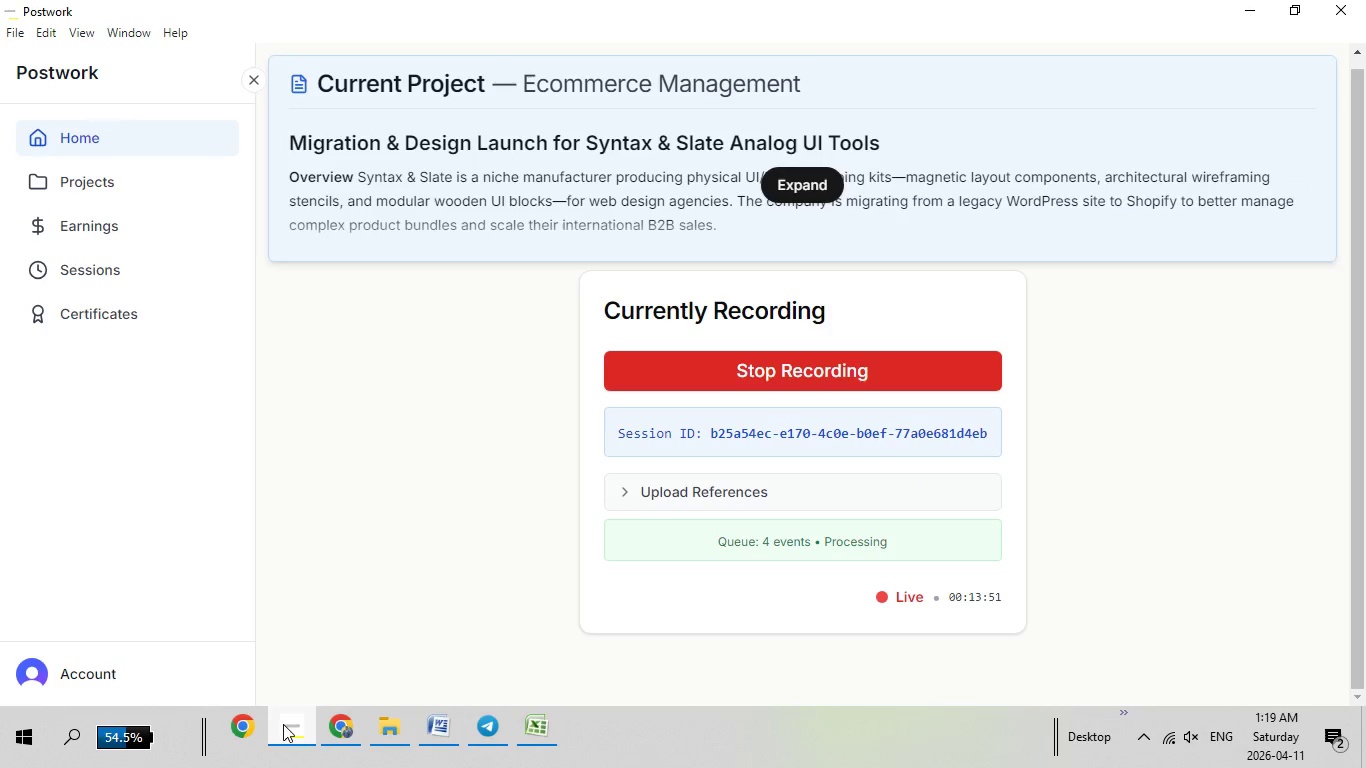 
left_click([283, 724])
 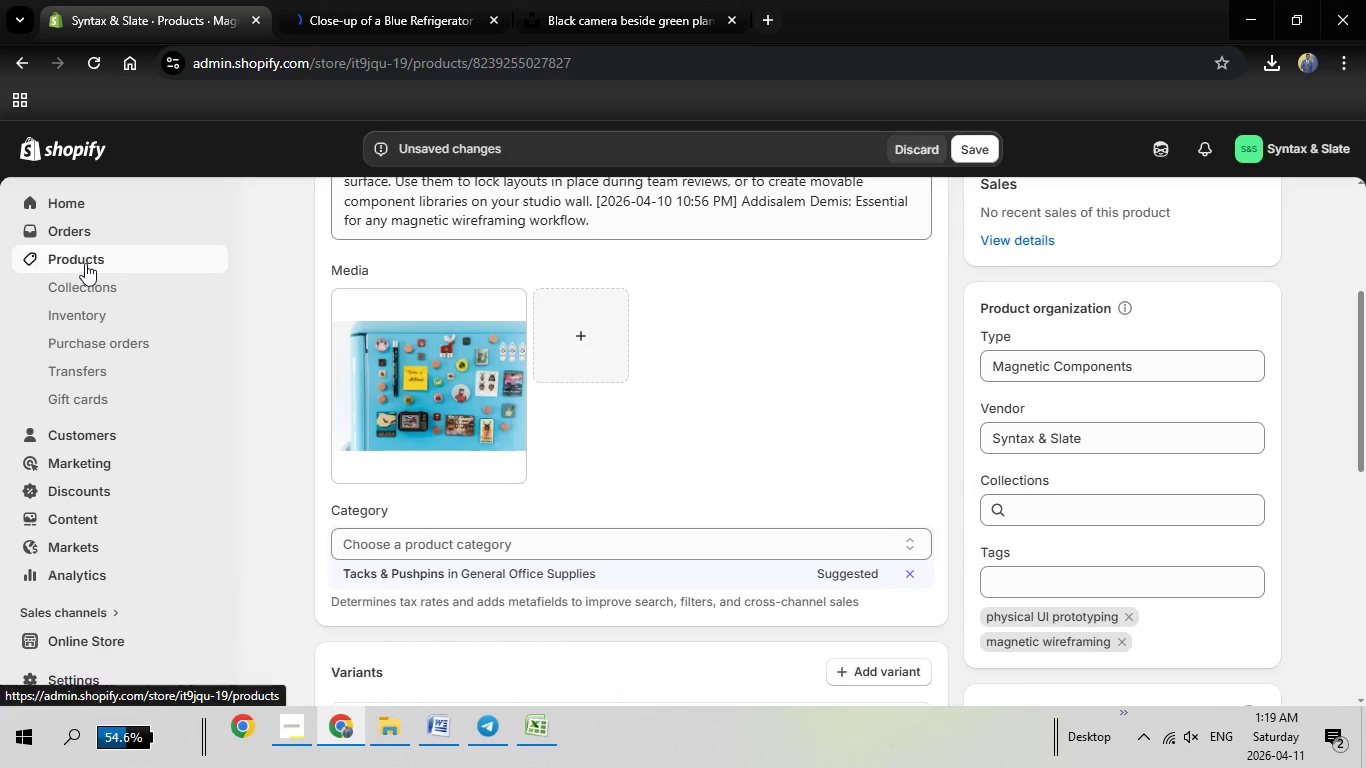 
wait(9.56)
 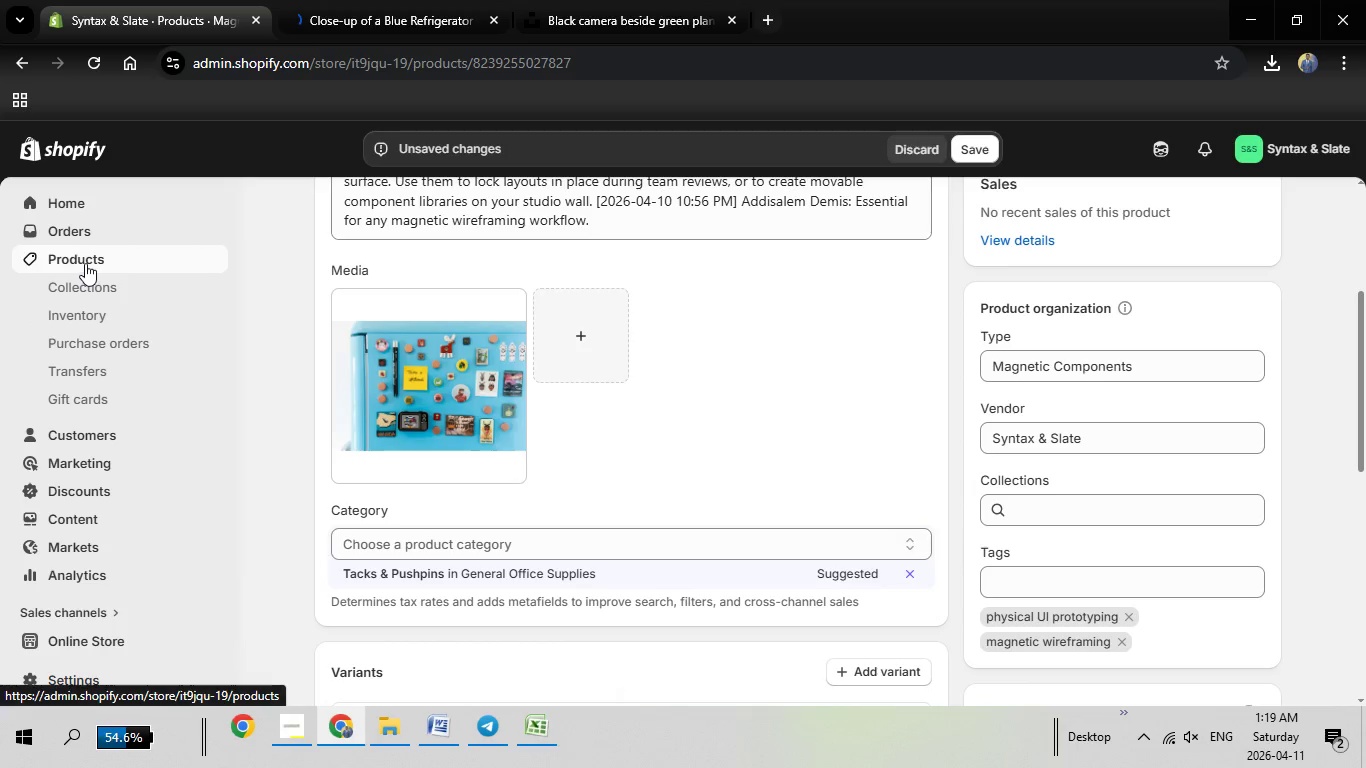 
left_click([85, 263])
 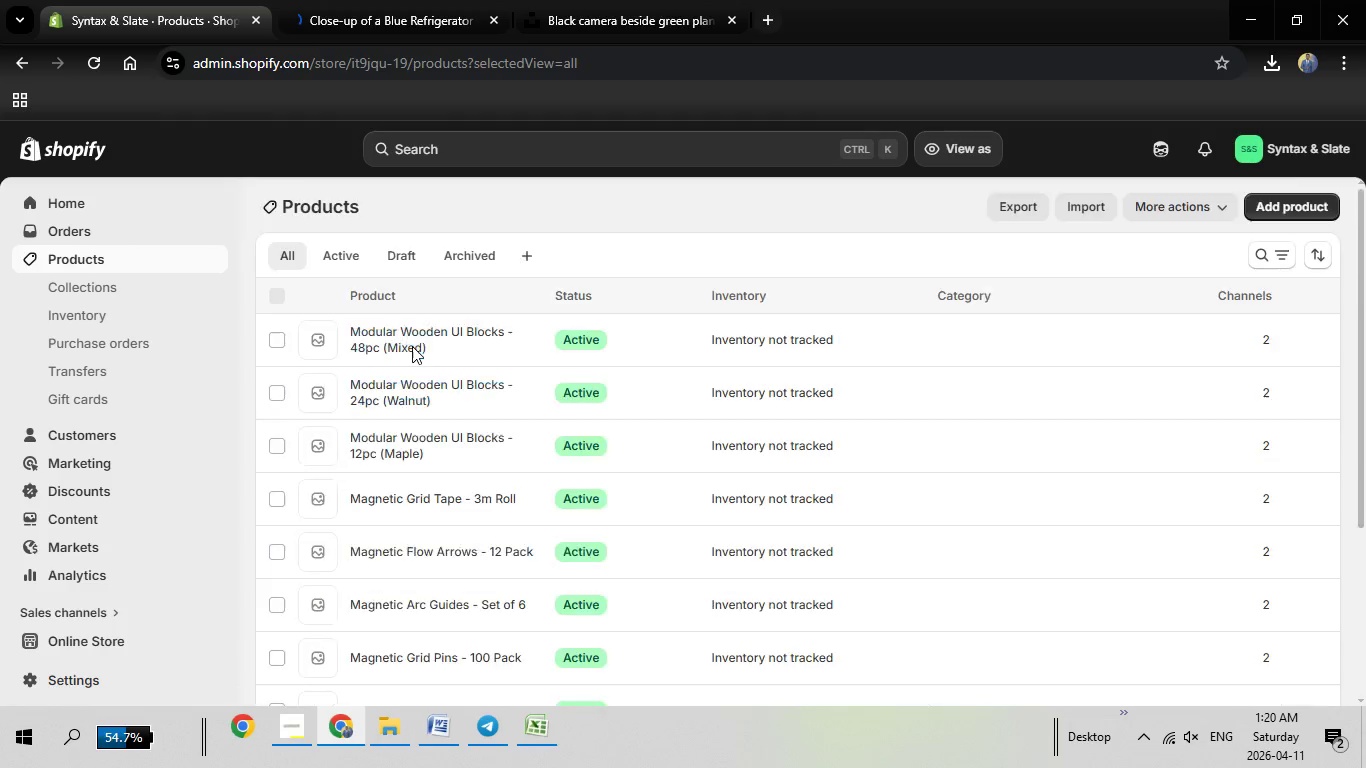 
wait(6.38)
 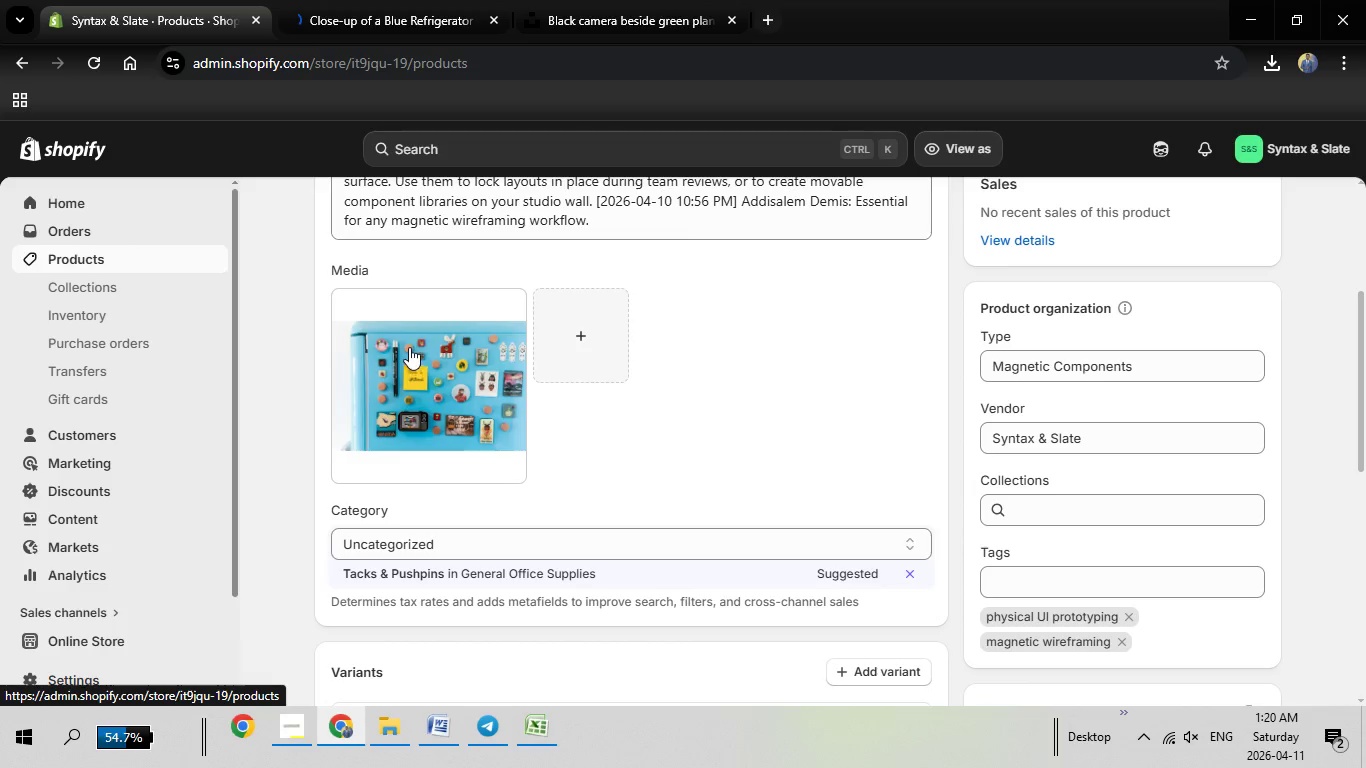 
scroll: coordinate [517, 486], scroll_direction: down, amount: 3.0
 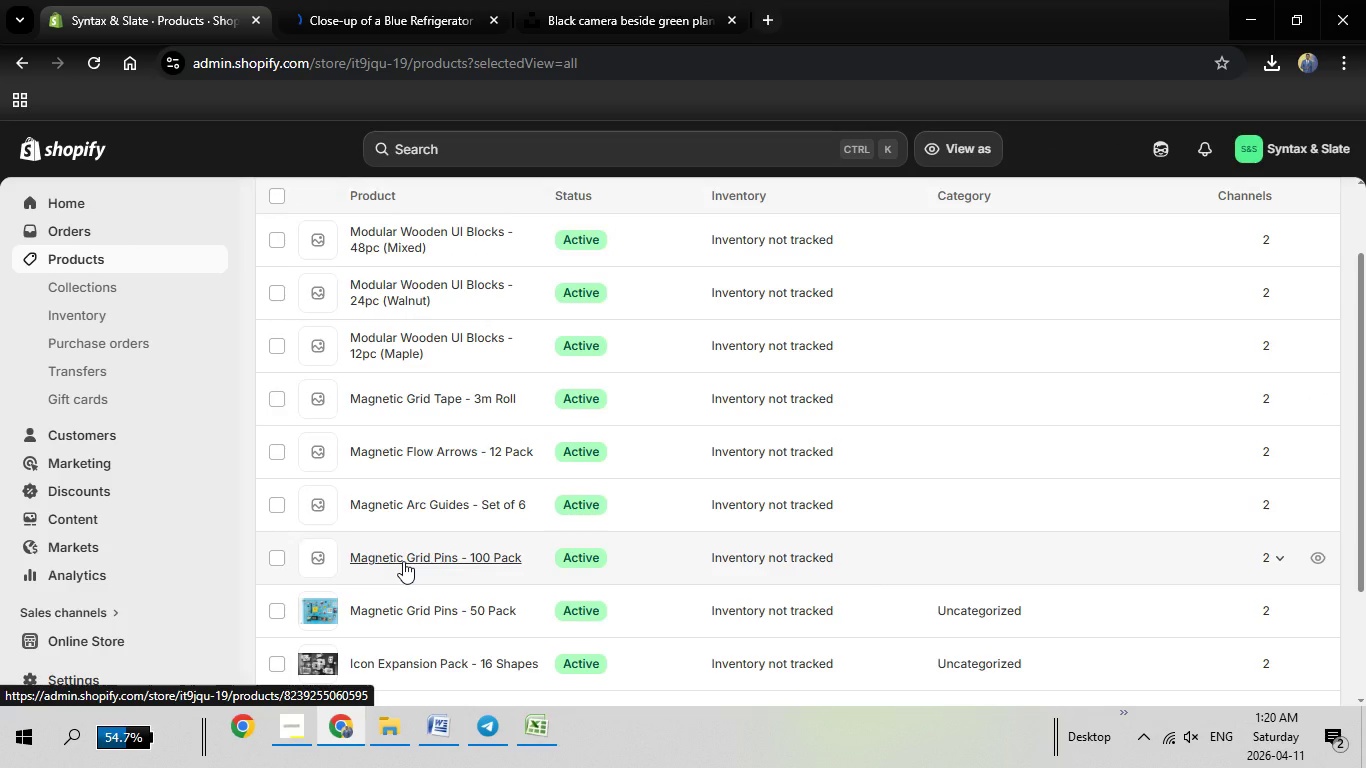 
left_click([403, 561])
 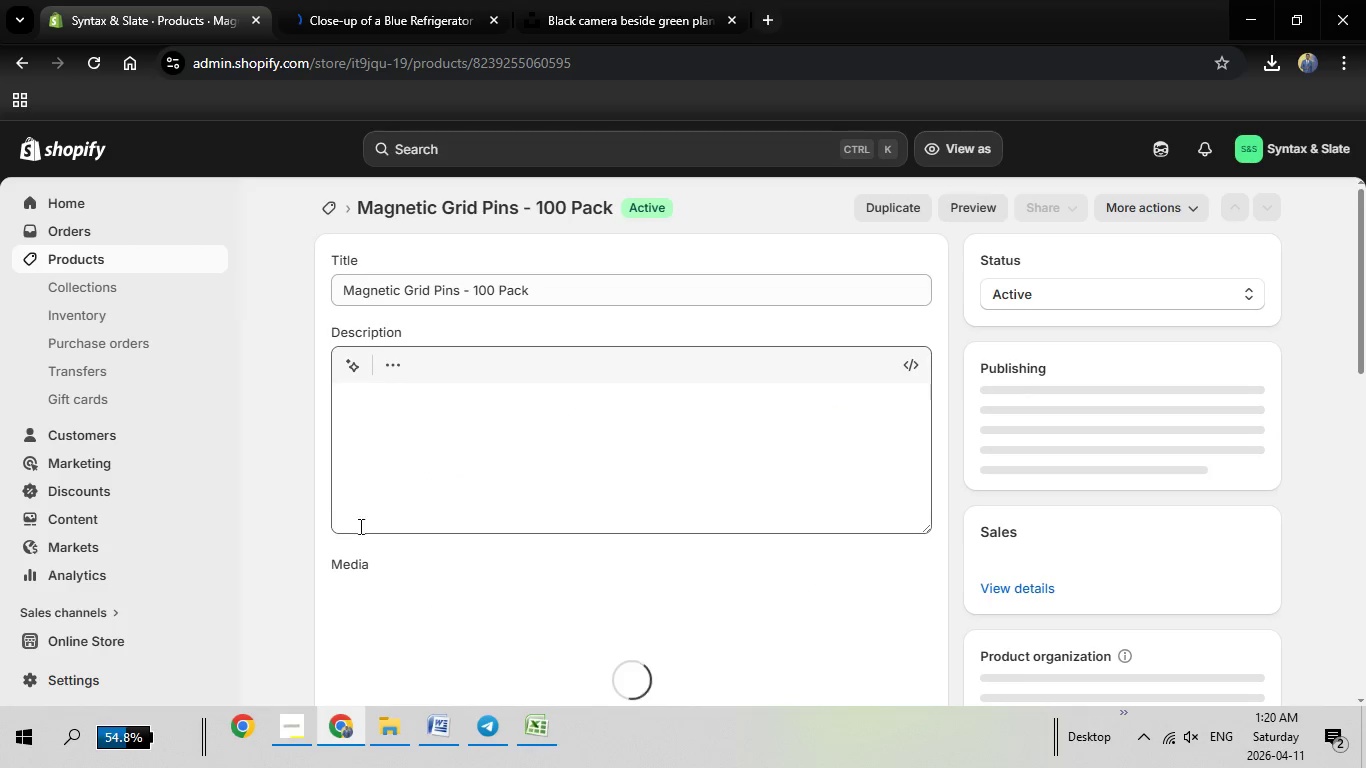 
wait(6.59)
 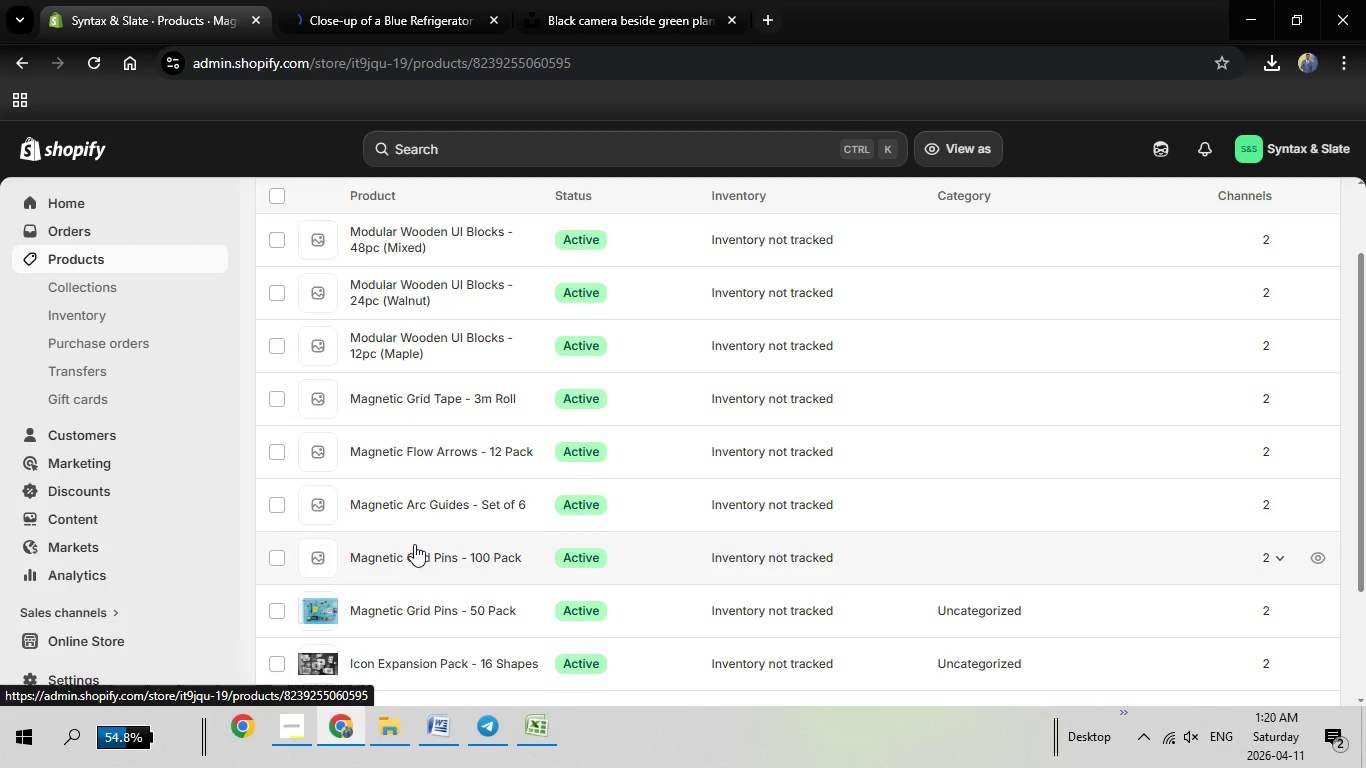 
left_click_drag(start_coordinate=[546, 284], to_coordinate=[321, 293])
 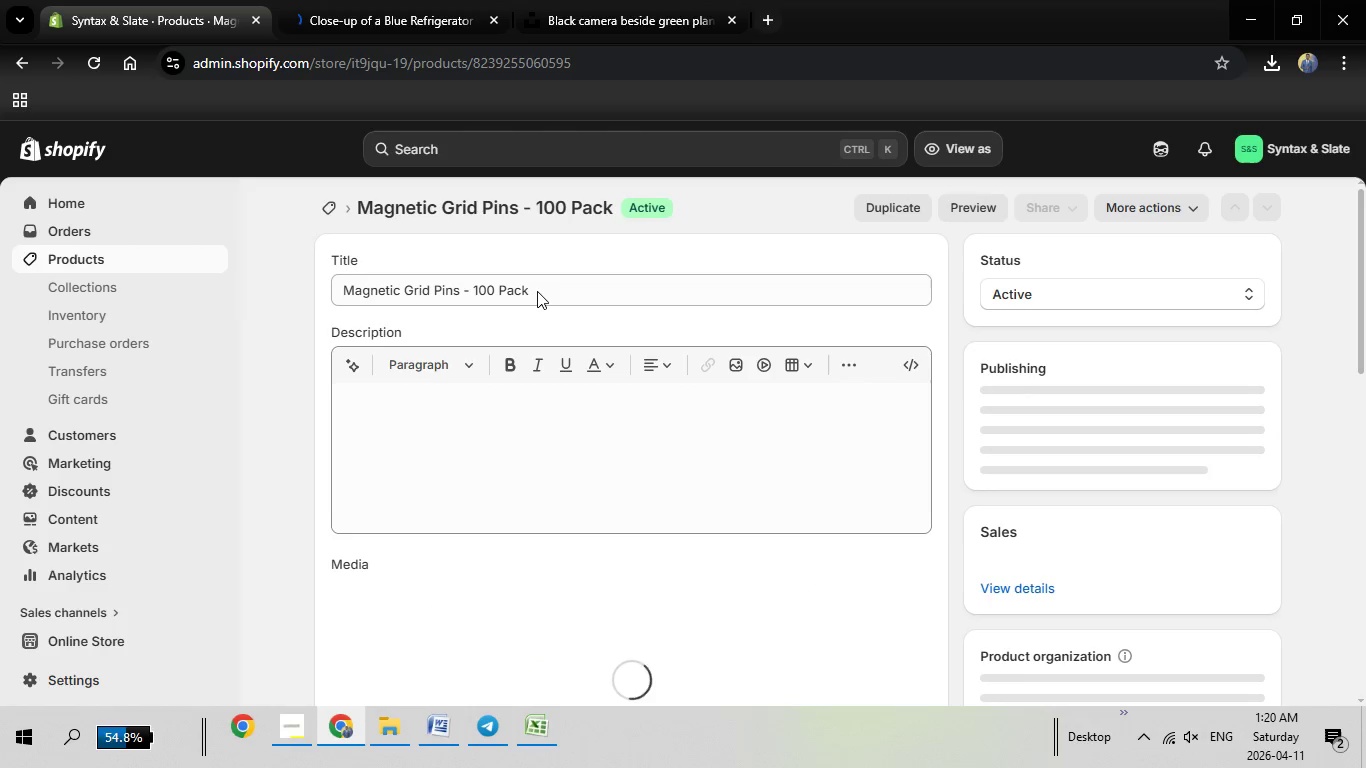 
left_click([537, 291])
 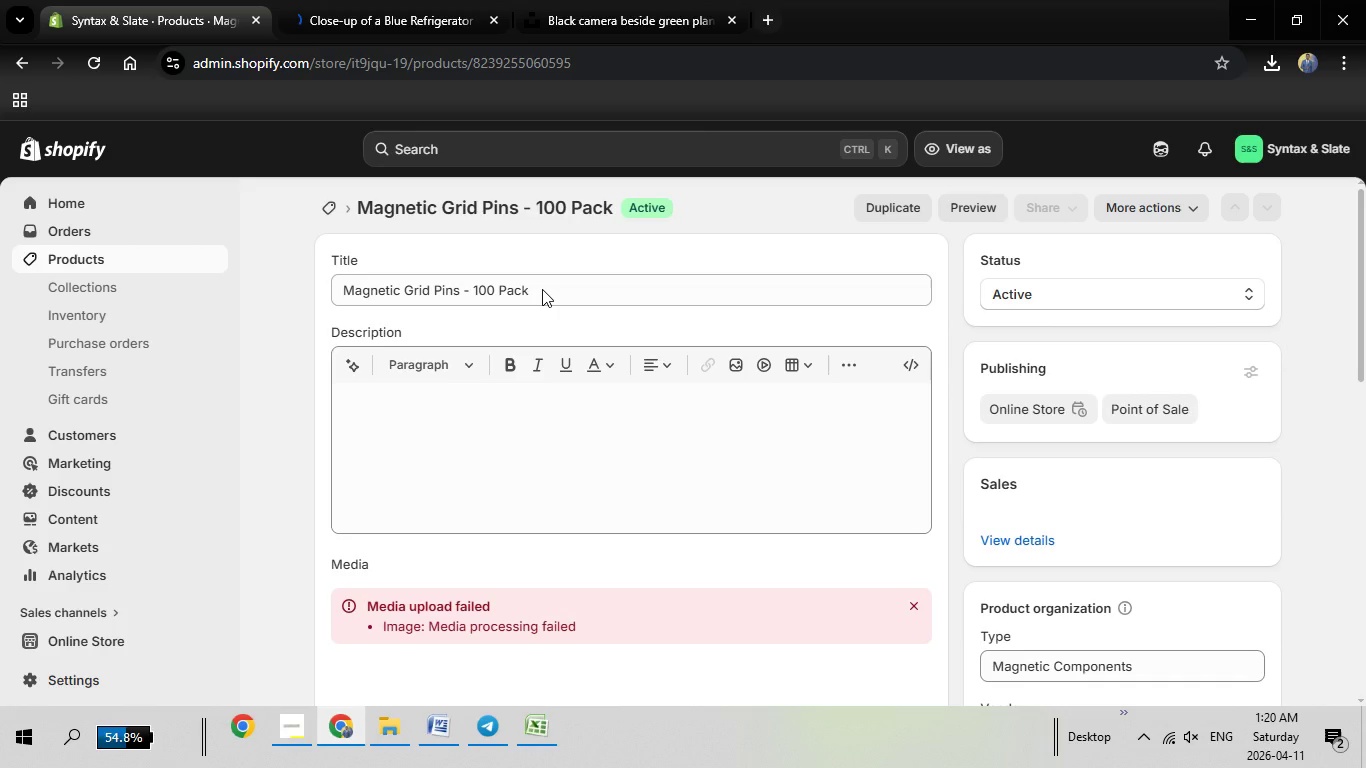 
left_click_drag(start_coordinate=[542, 289], to_coordinate=[332, 295])
 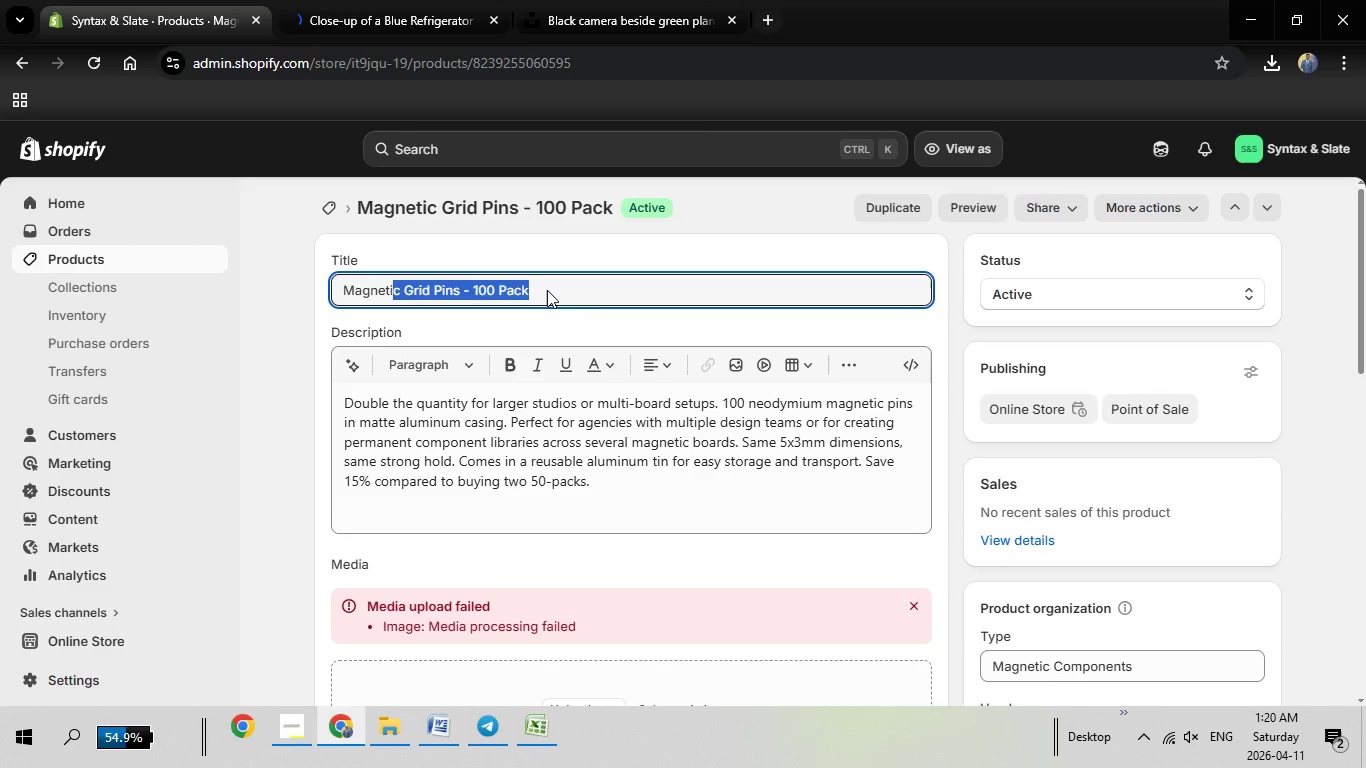 
left_click([547, 290])
 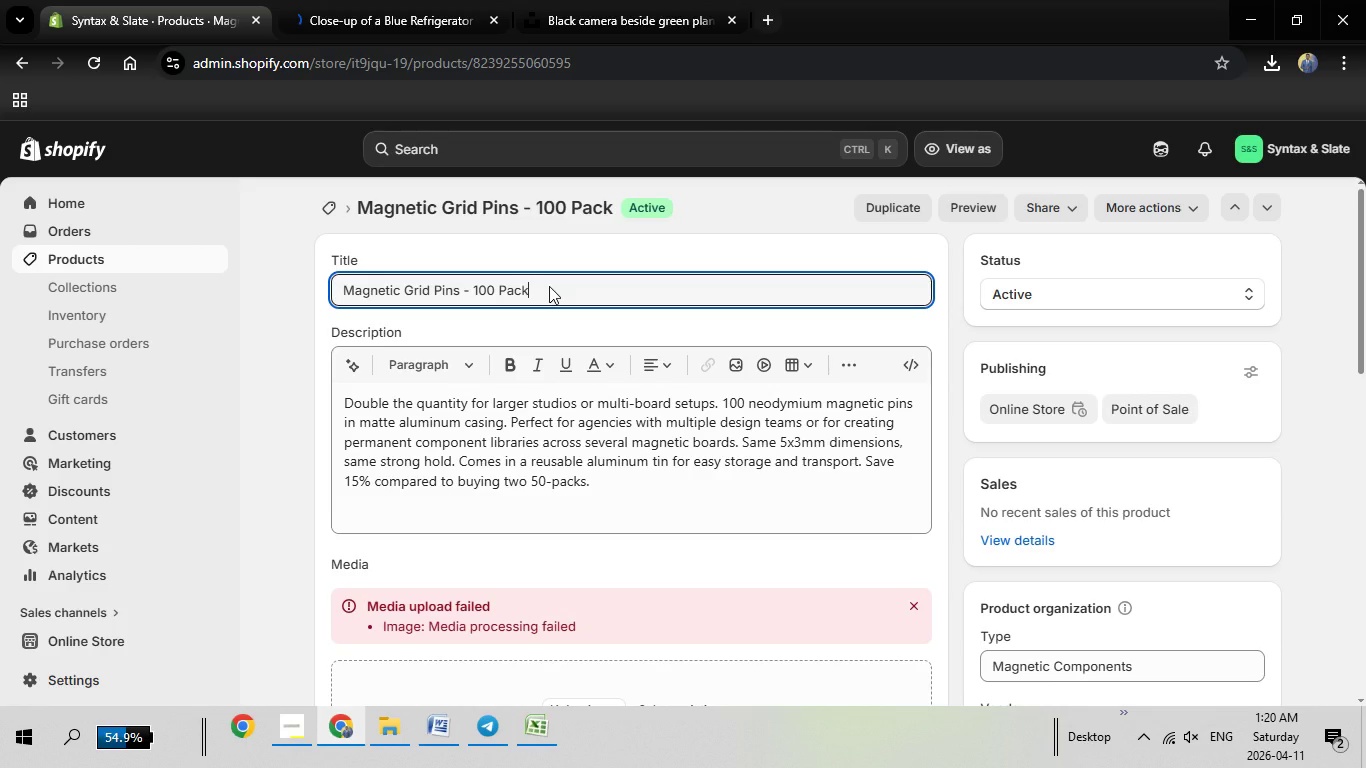 
left_click_drag(start_coordinate=[549, 286], to_coordinate=[336, 286])
 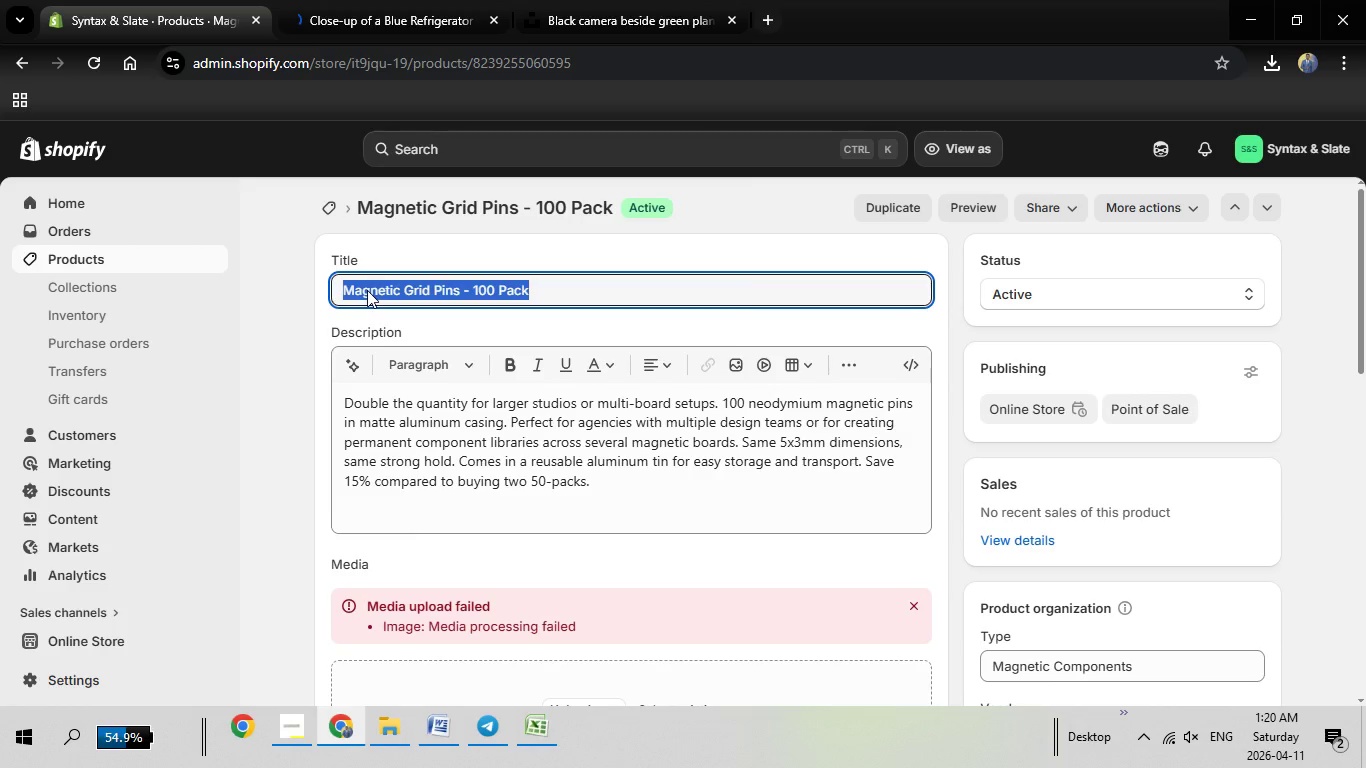 
right_click([367, 290])
 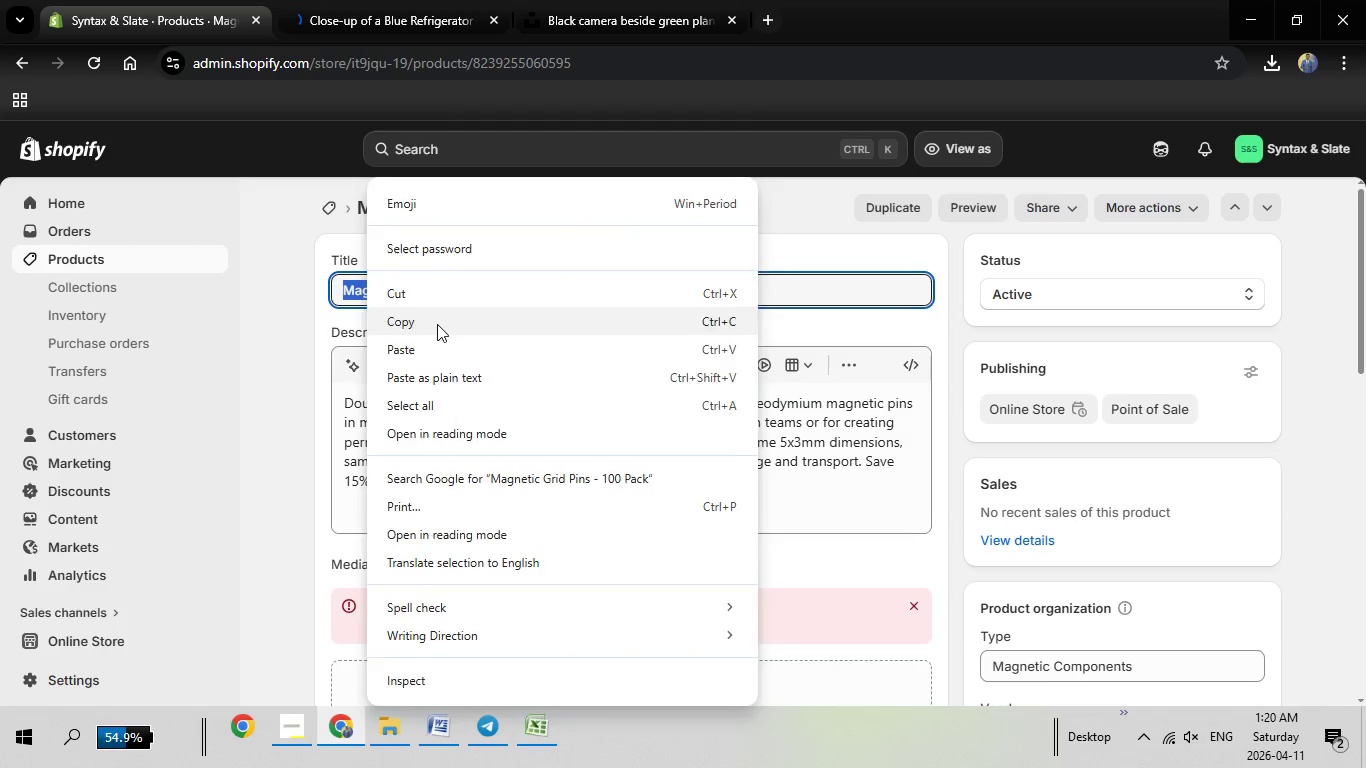 
left_click([437, 324])
 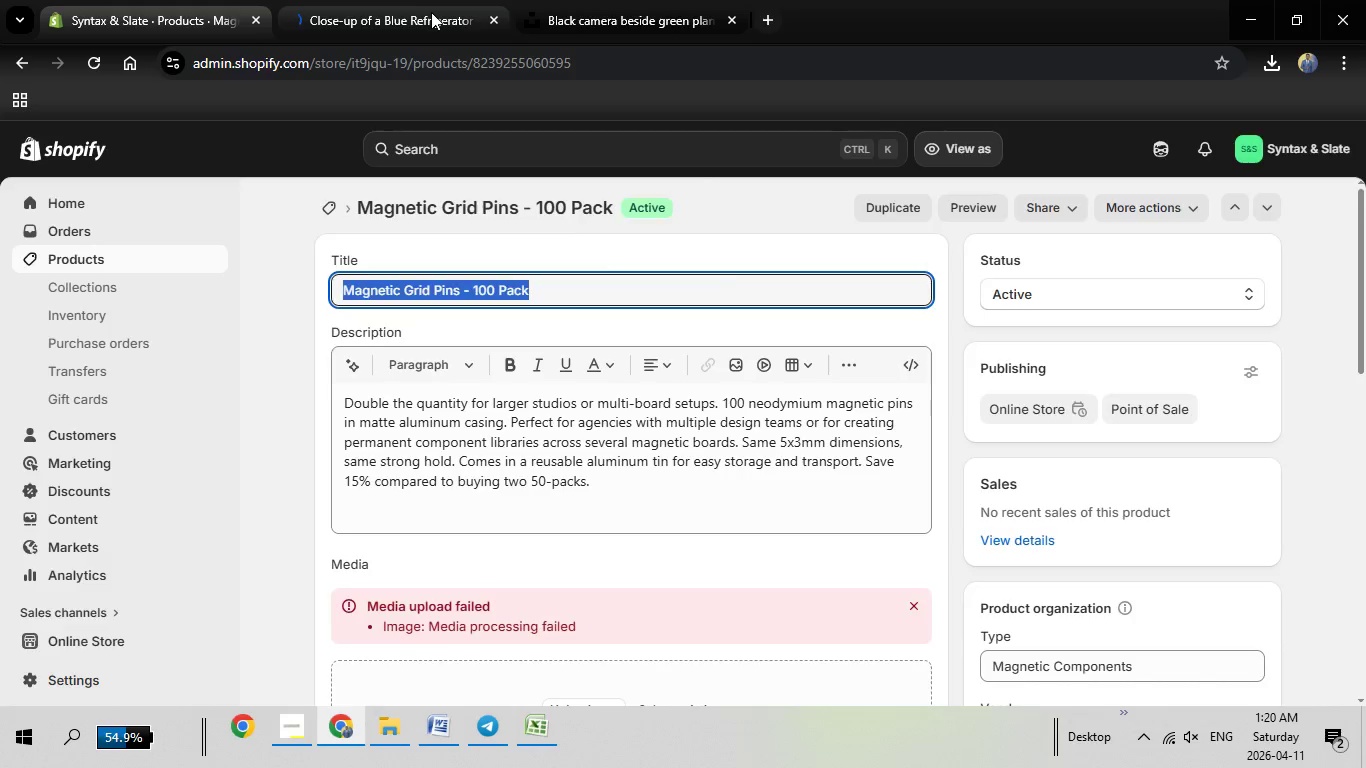 
left_click([431, 12])
 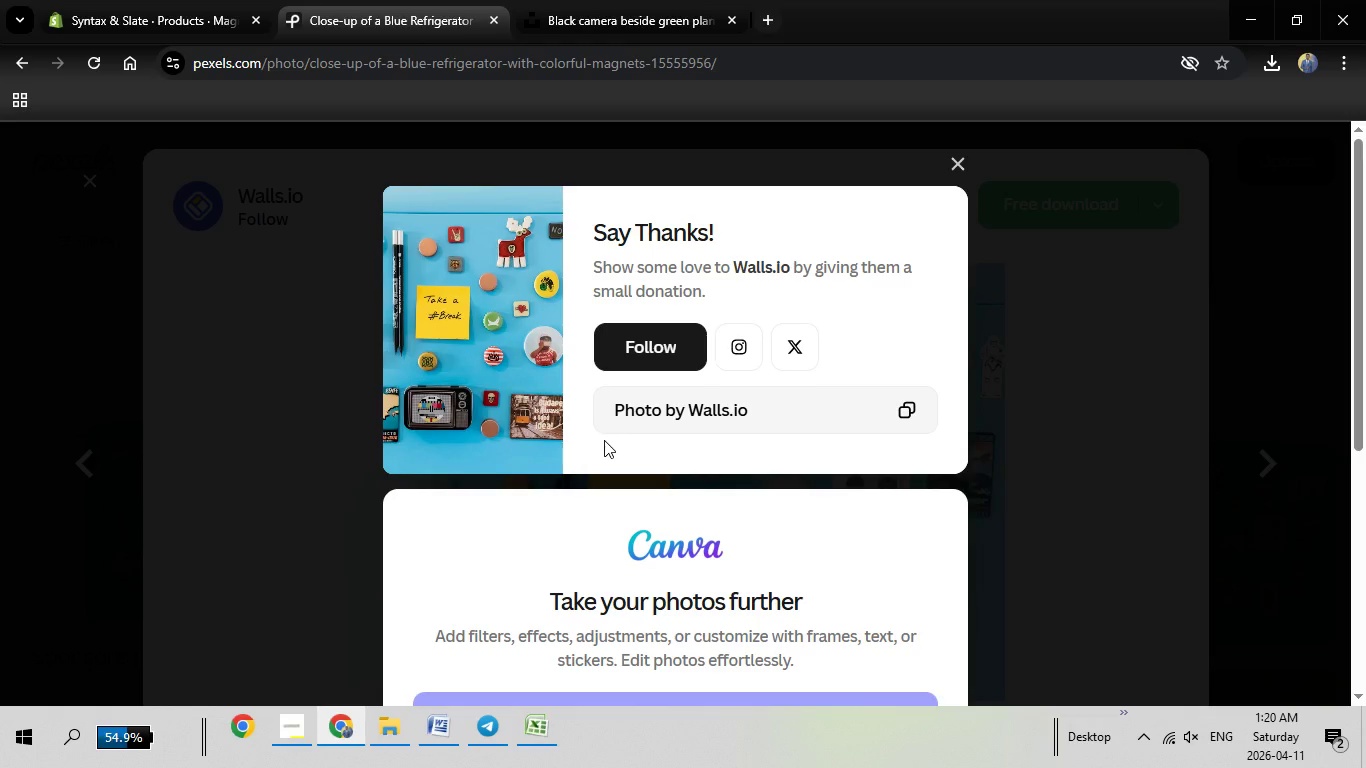 
key(Escape)
 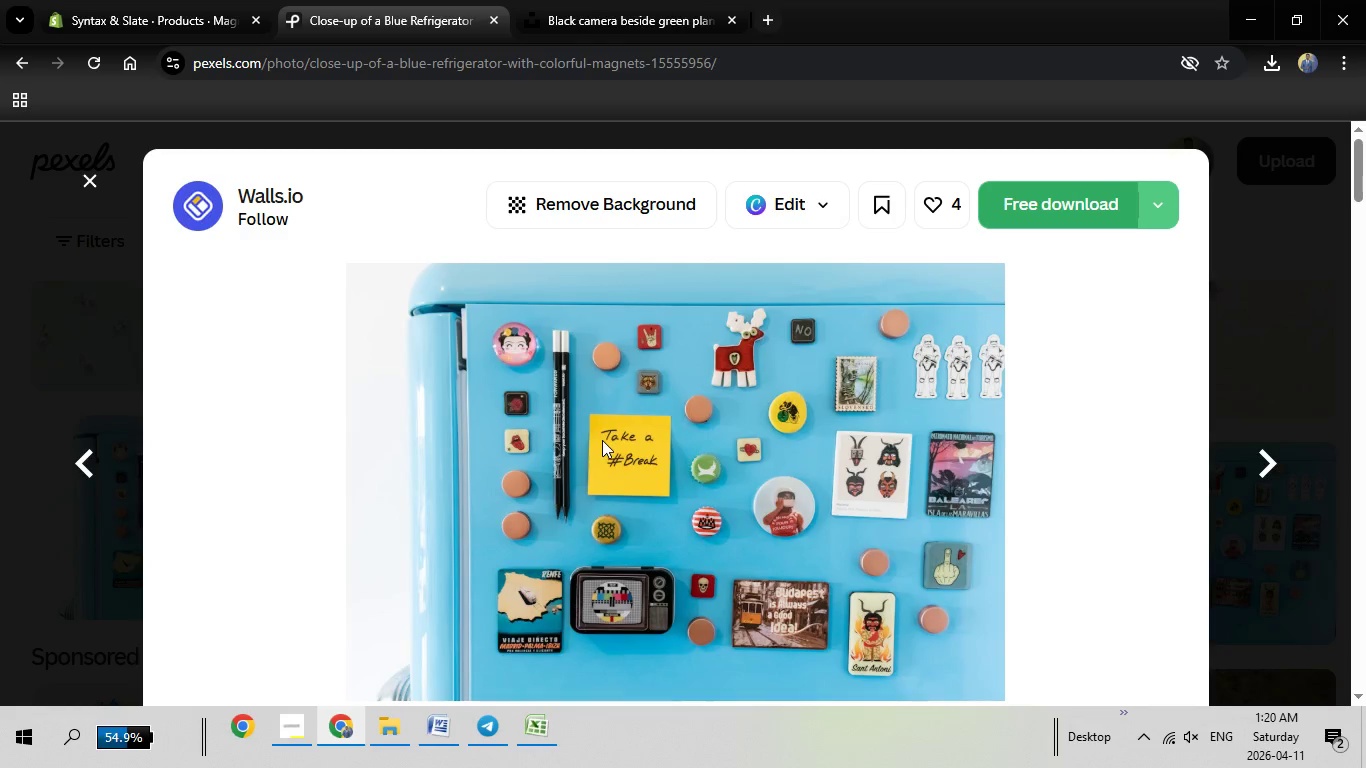 
key(Escape)
 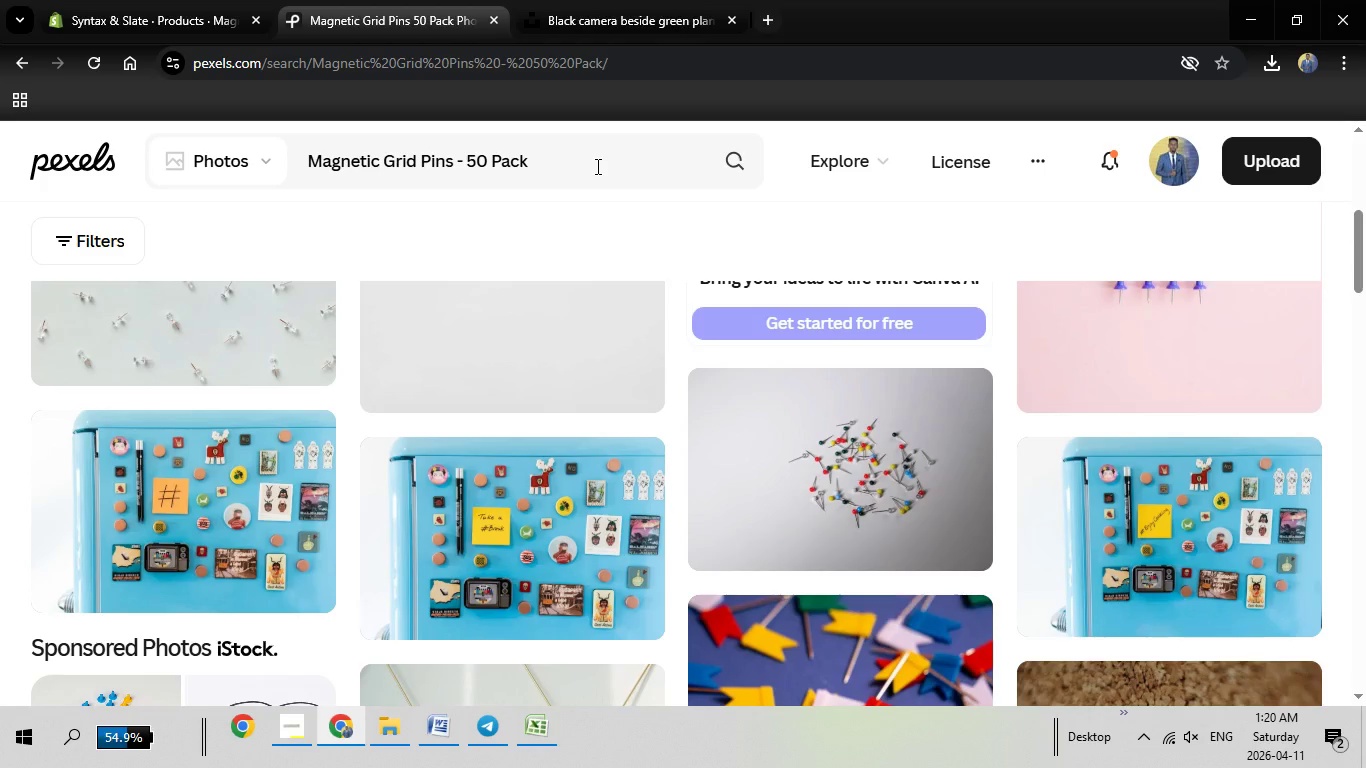 
left_click_drag(start_coordinate=[596, 166], to_coordinate=[314, 168])
 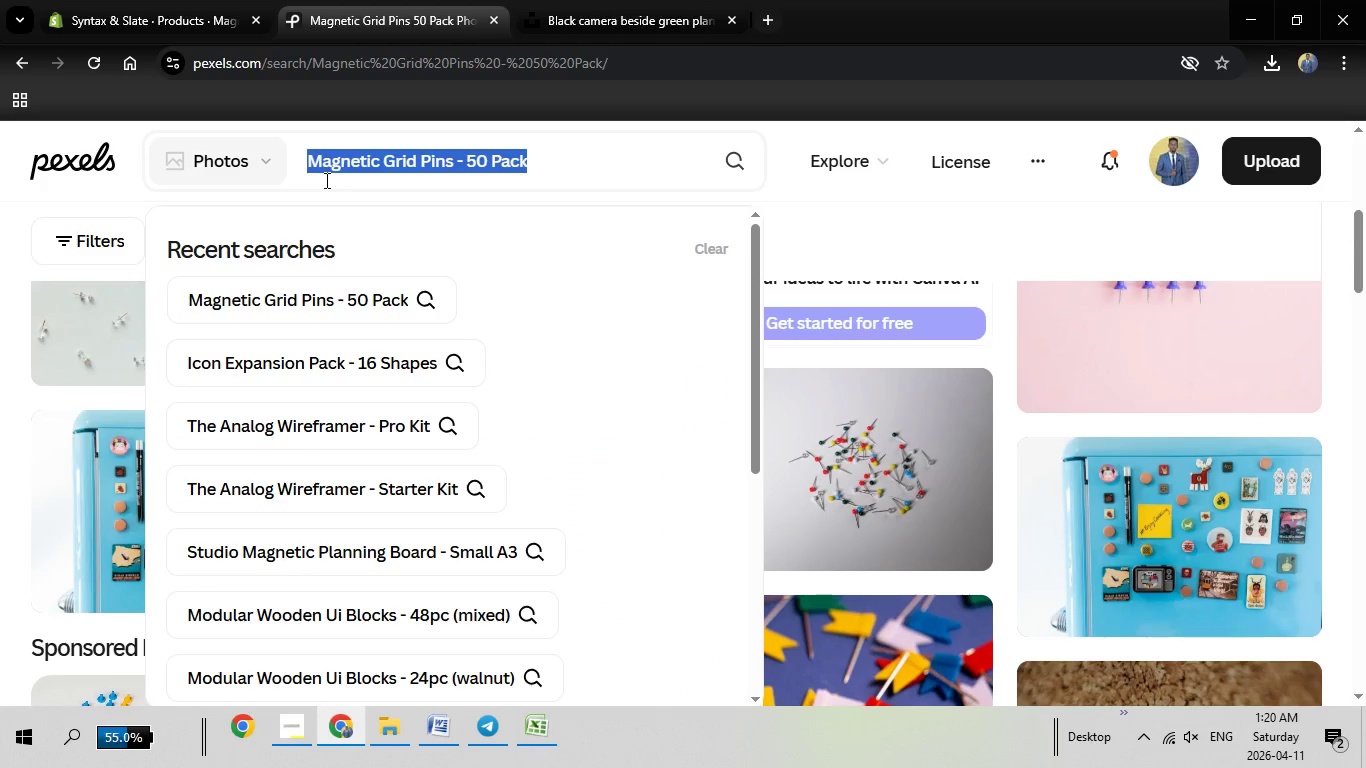 
key(Backspace)
 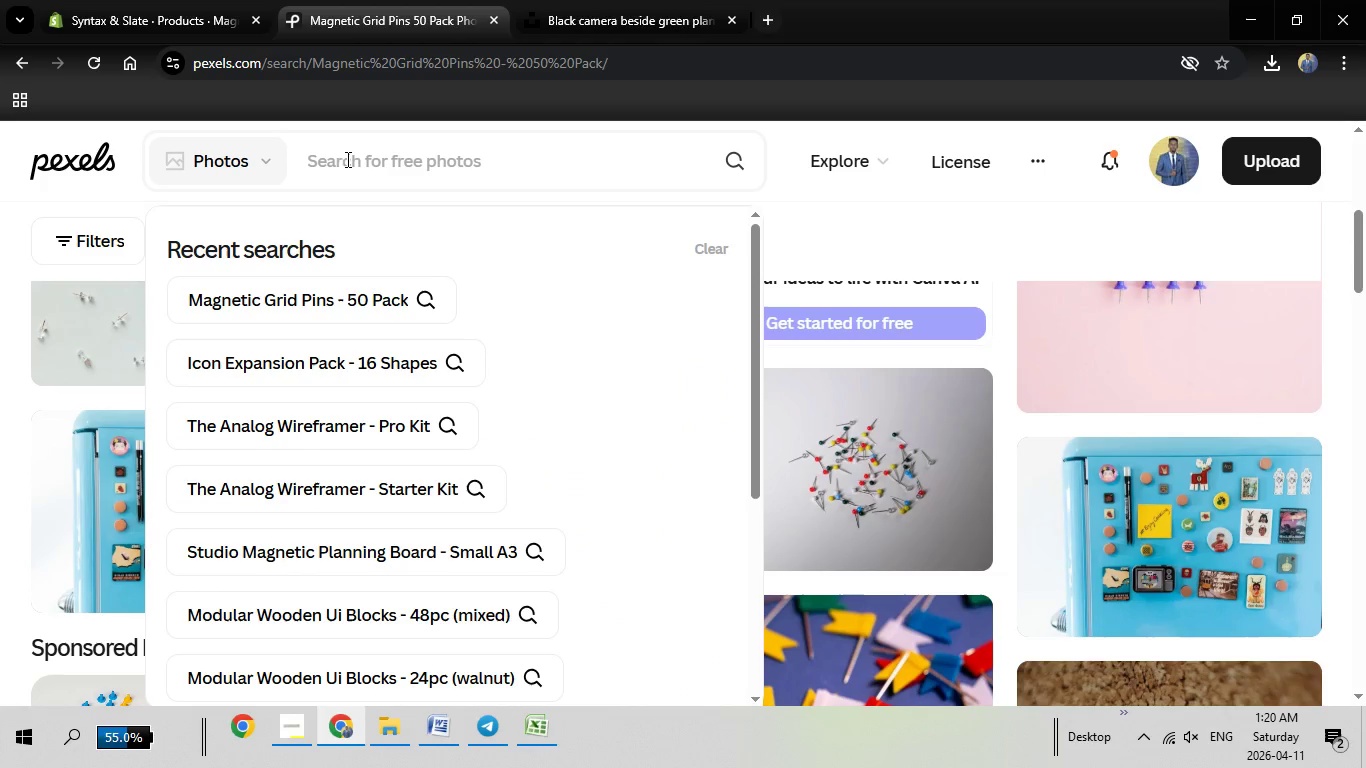 
right_click([346, 159])
 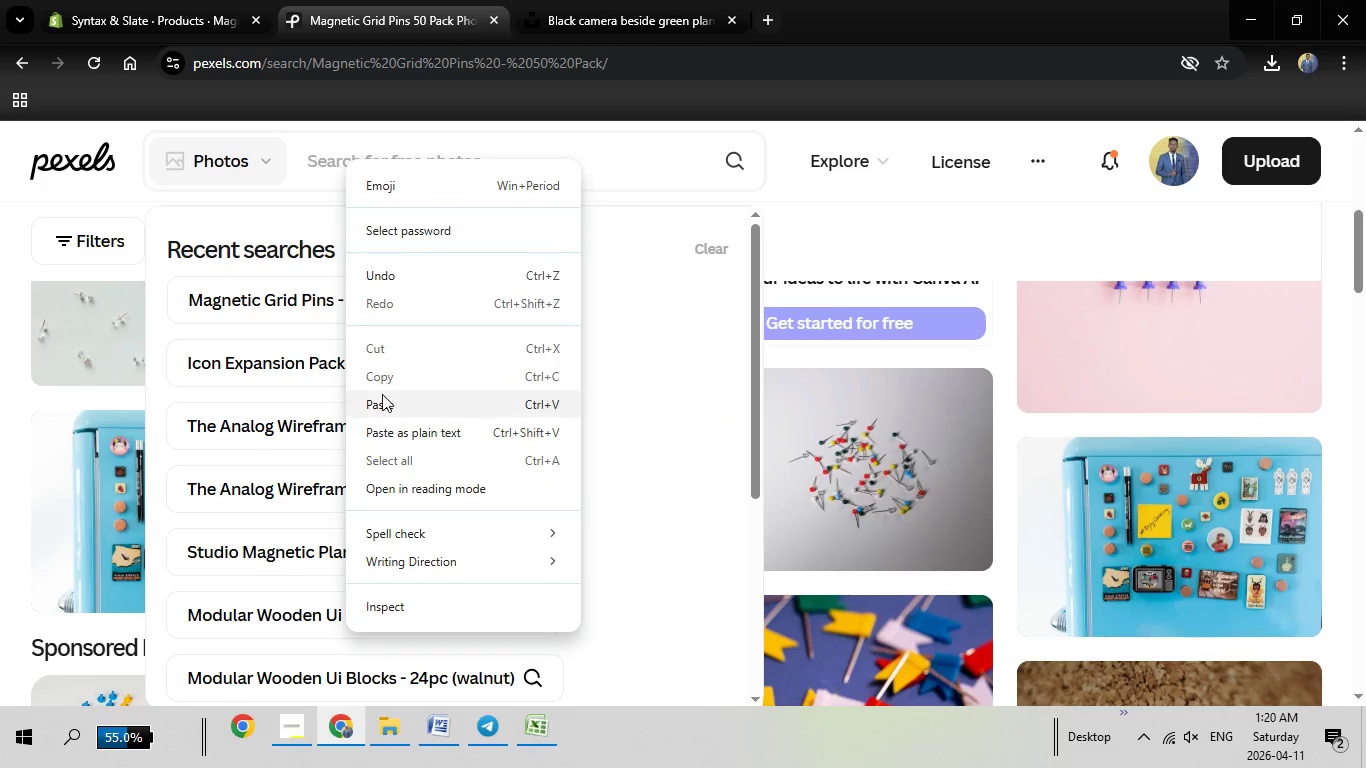 
left_click([382, 396])
 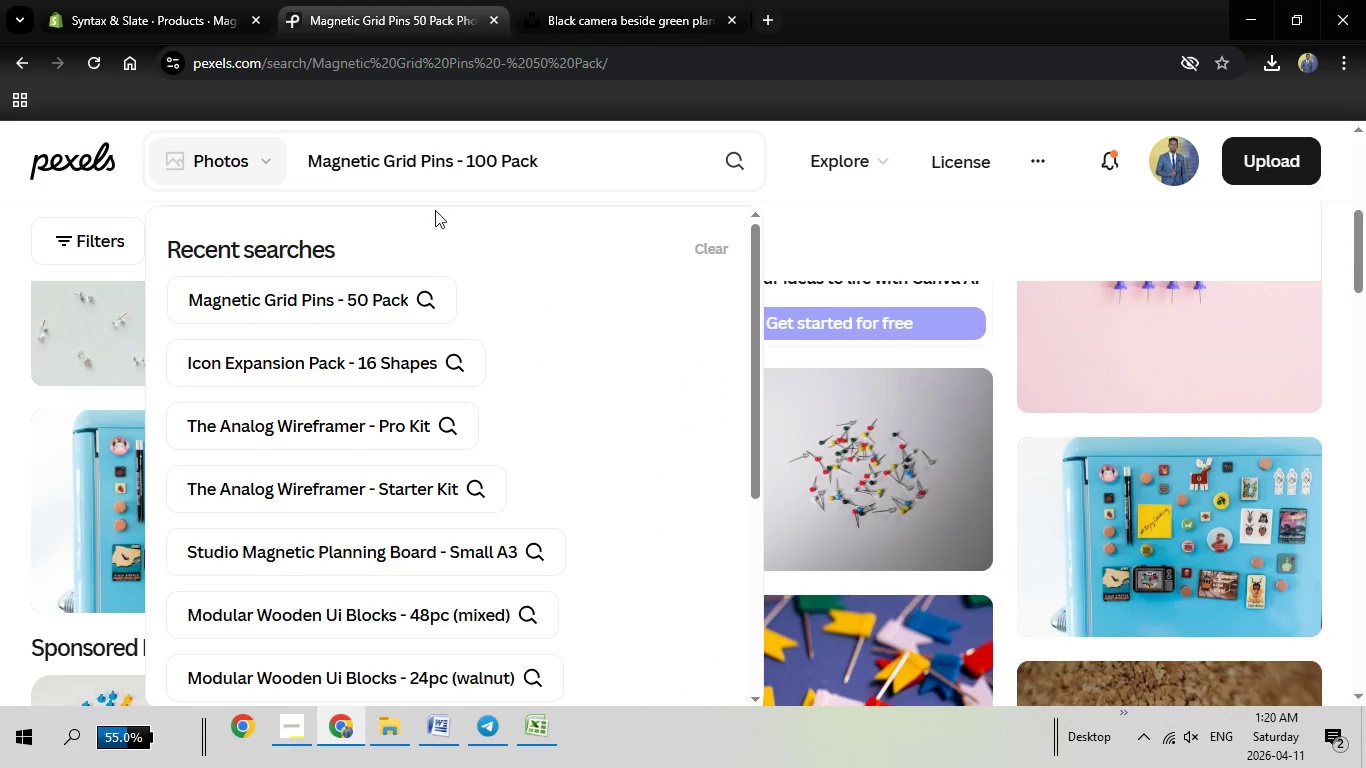 
key(Enter)
 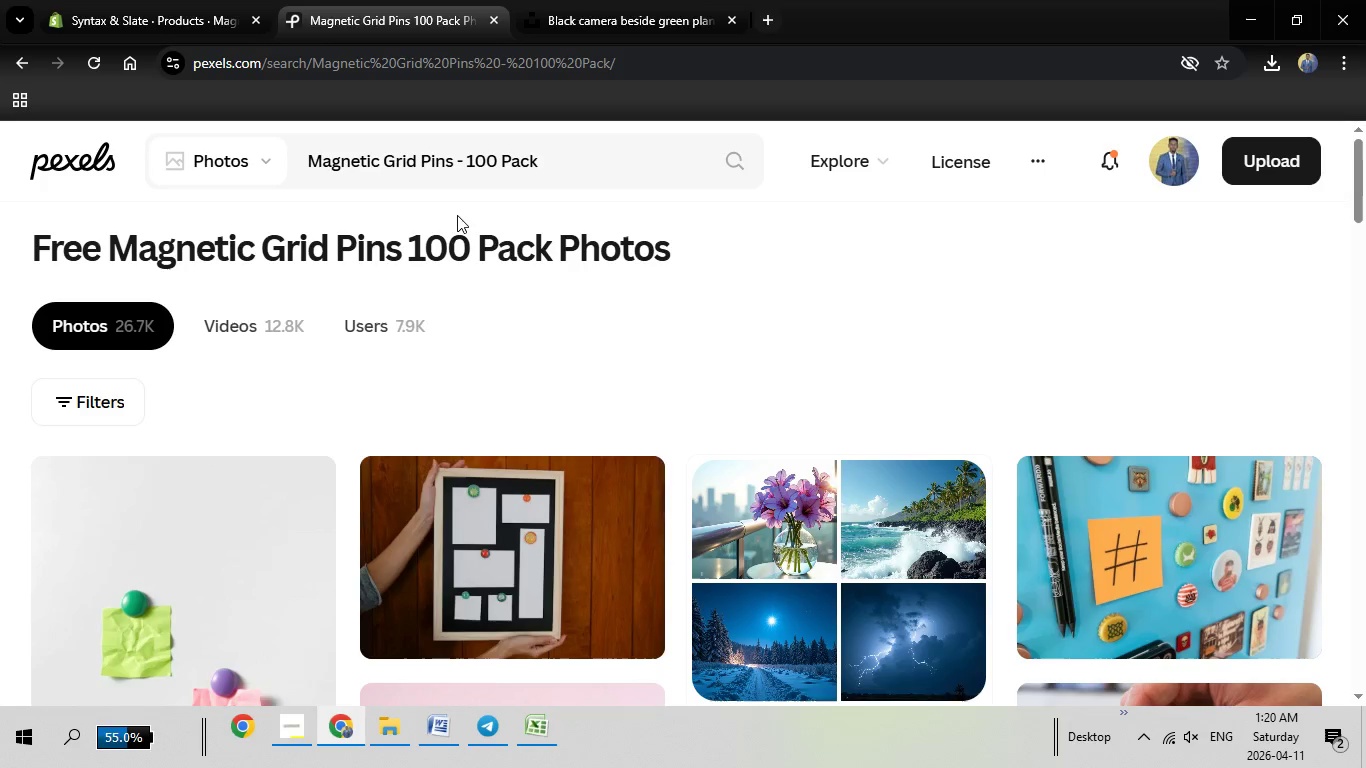 
wait(6.48)
 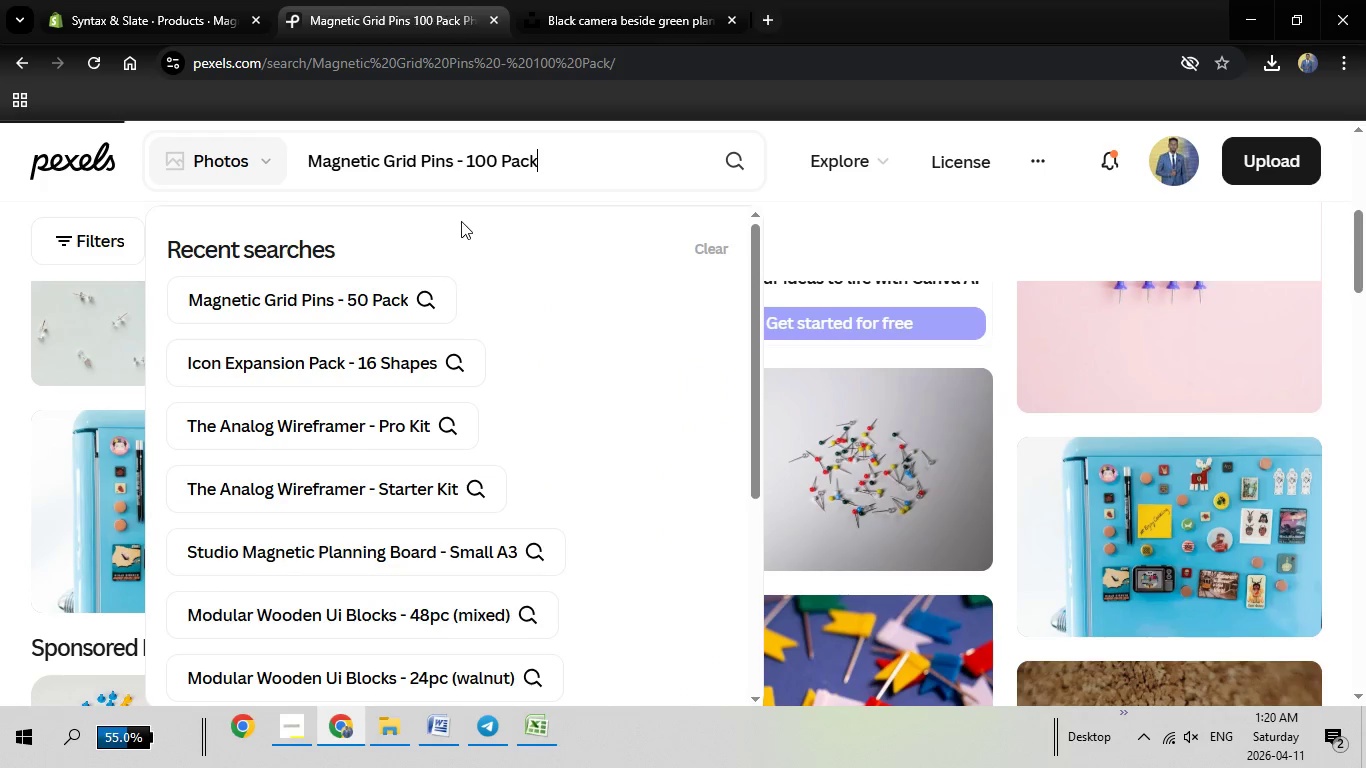 
scroll: coordinate [700, 368], scroll_direction: down, amount: 5.0
 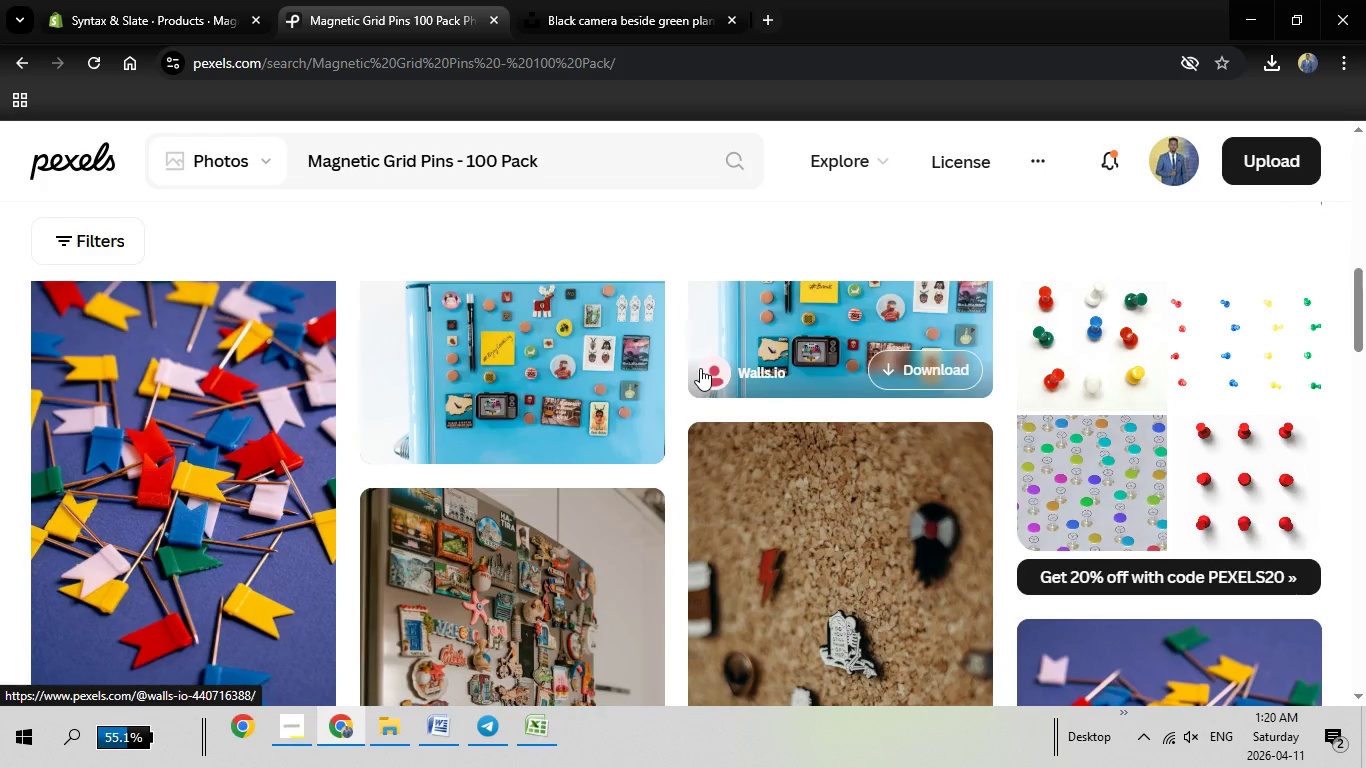 
left_click([478, 405])
 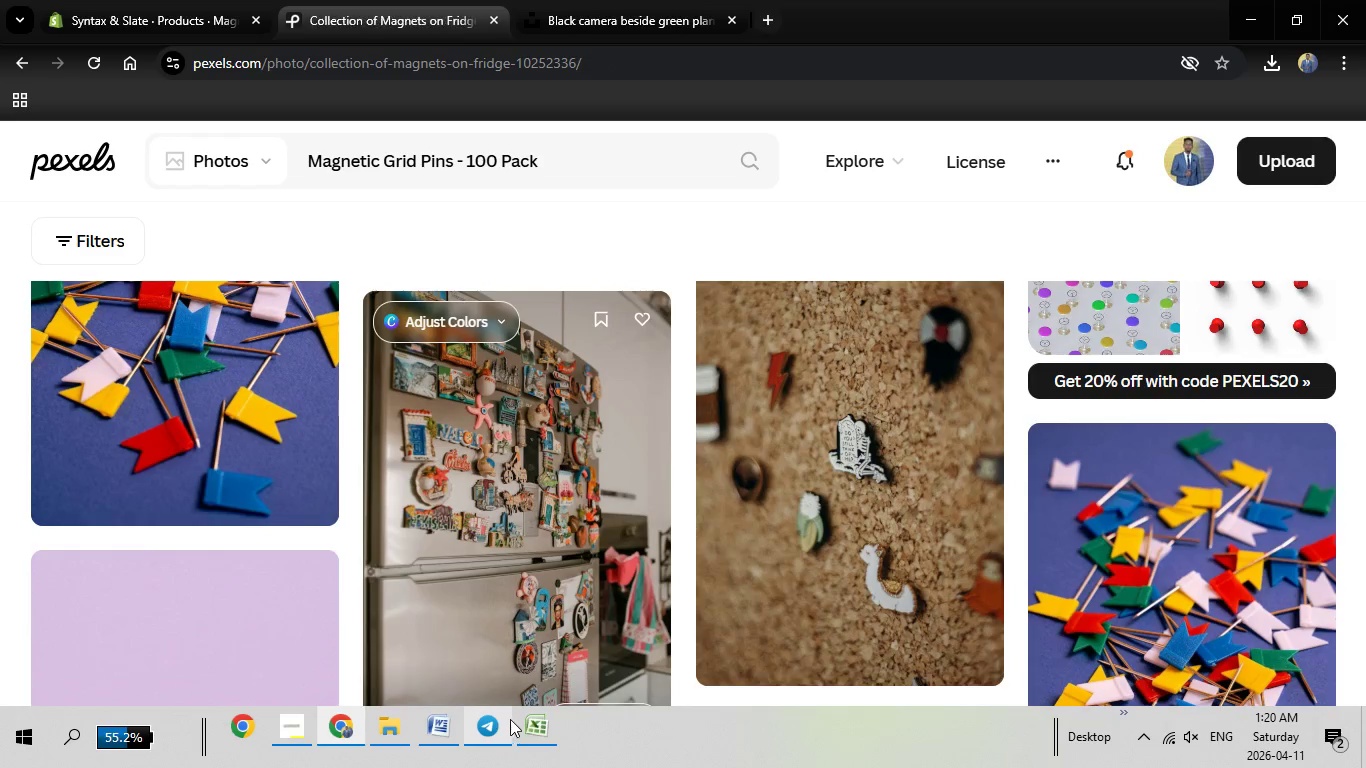 
left_click([530, 718])
 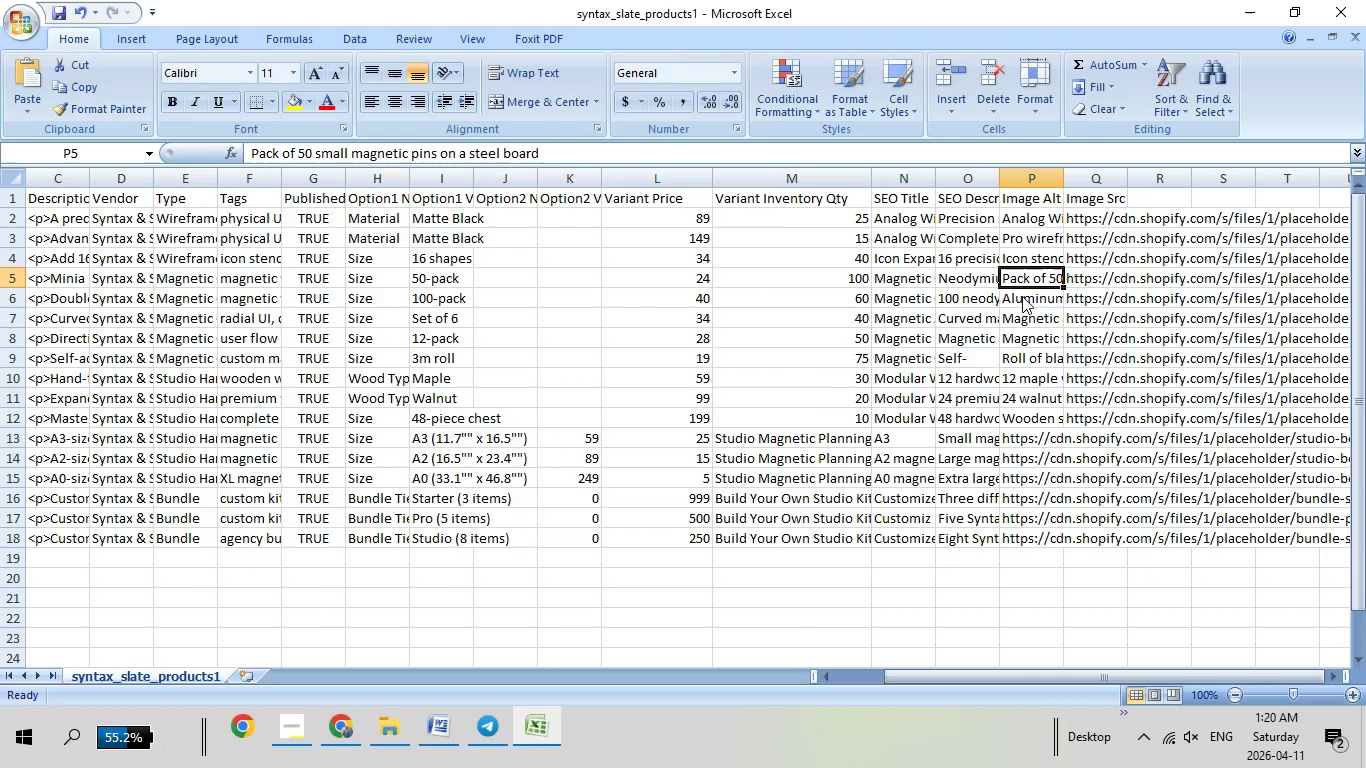 
right_click([1022, 296])
 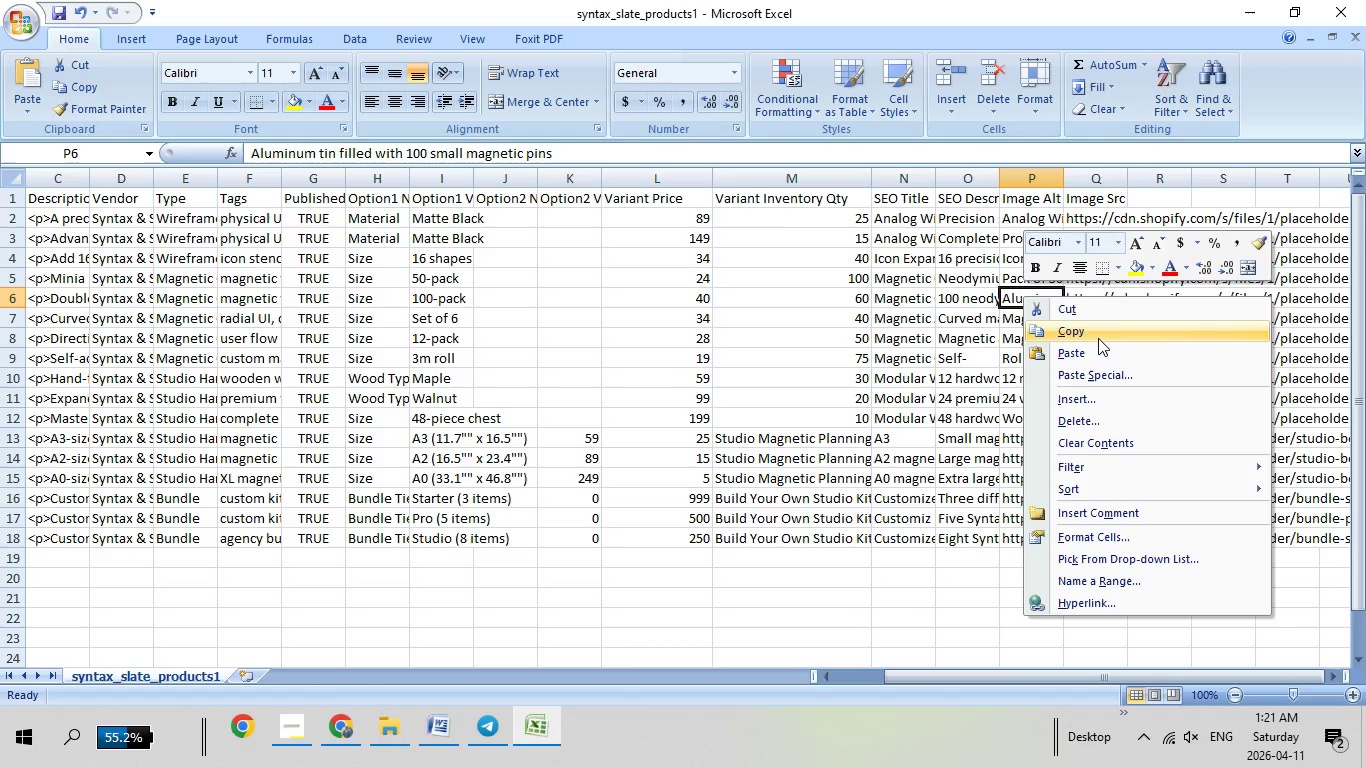 
left_click([1091, 336])
 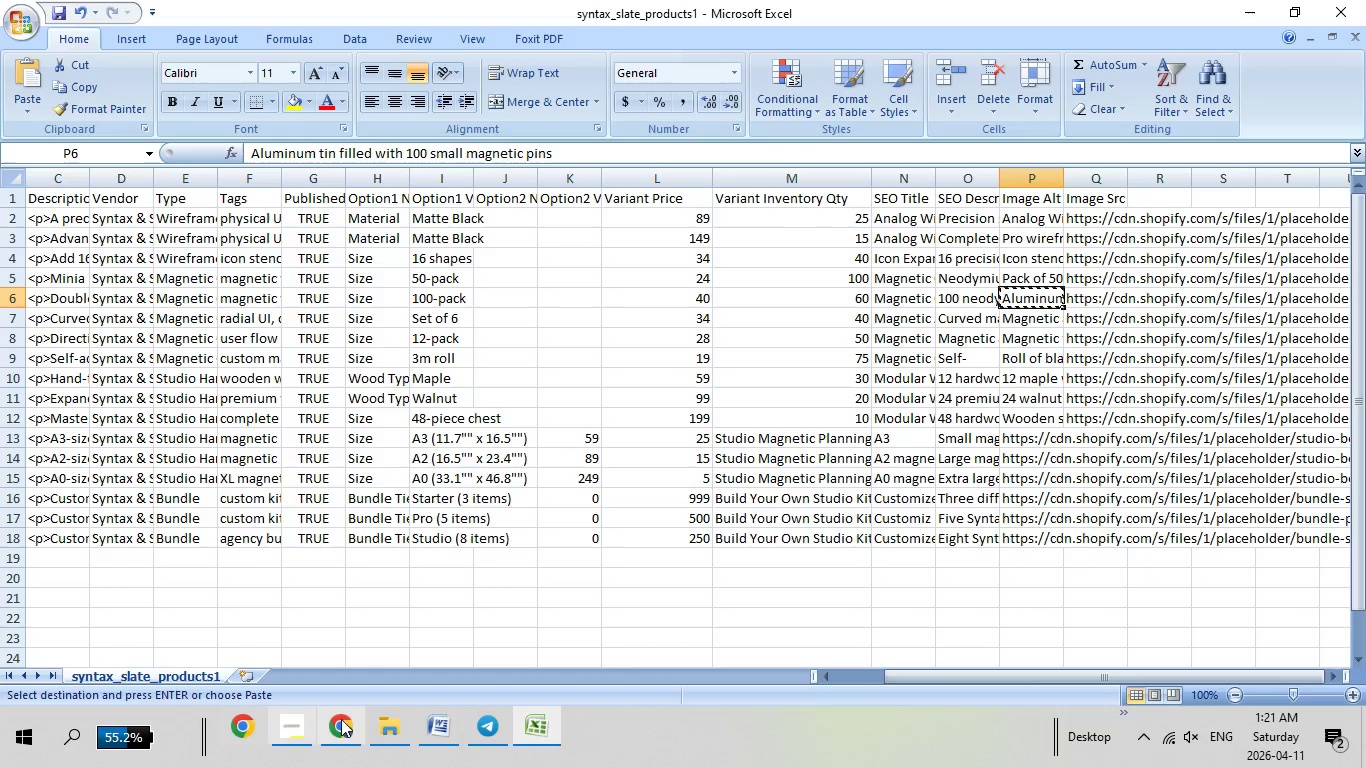 
left_click([348, 718])
 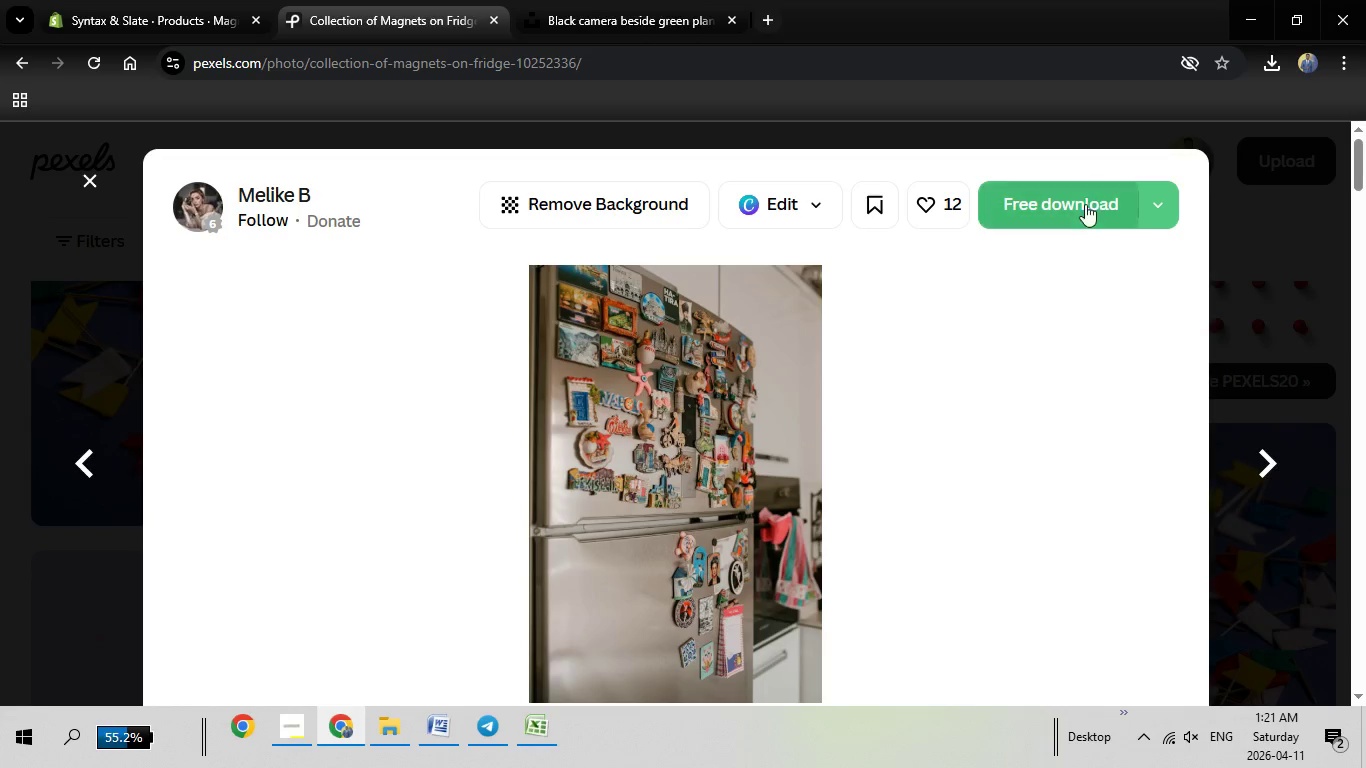 
left_click([1080, 208])
 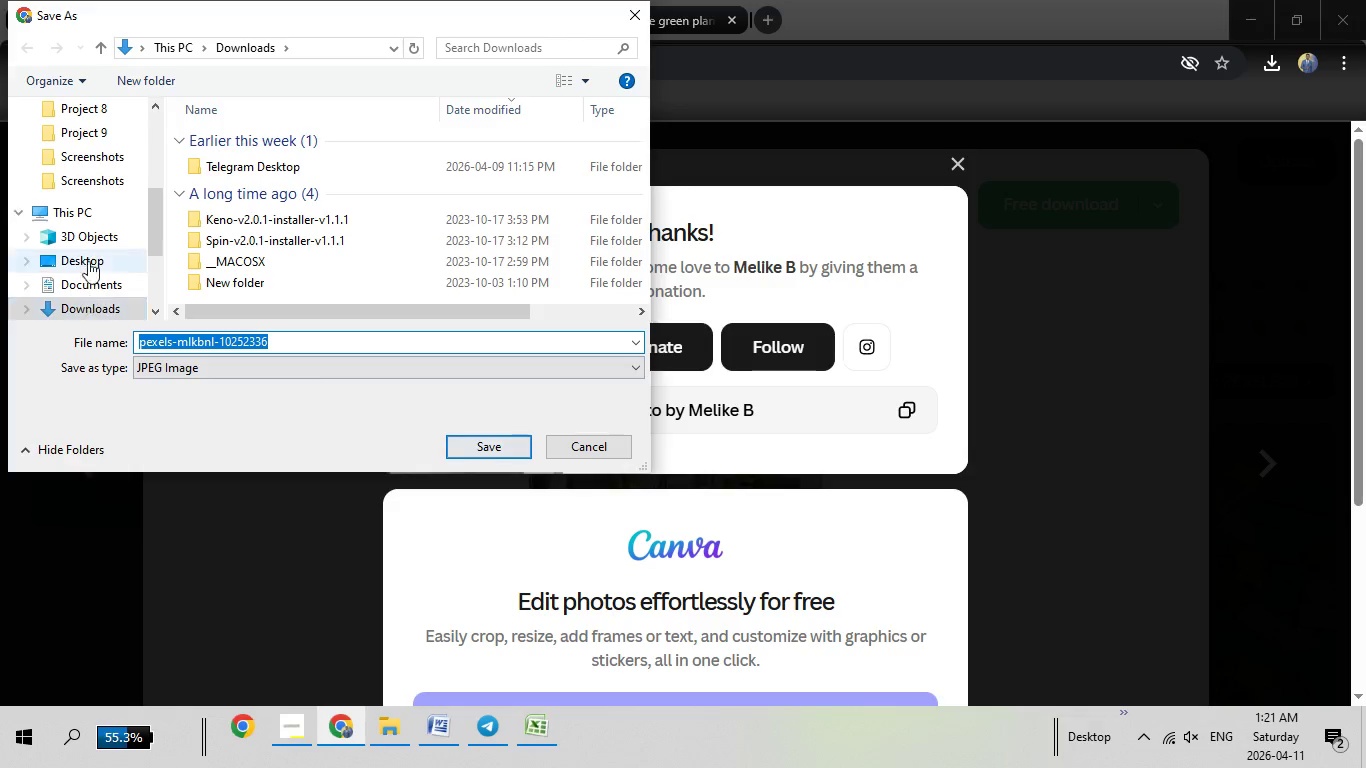 
wait(6.95)
 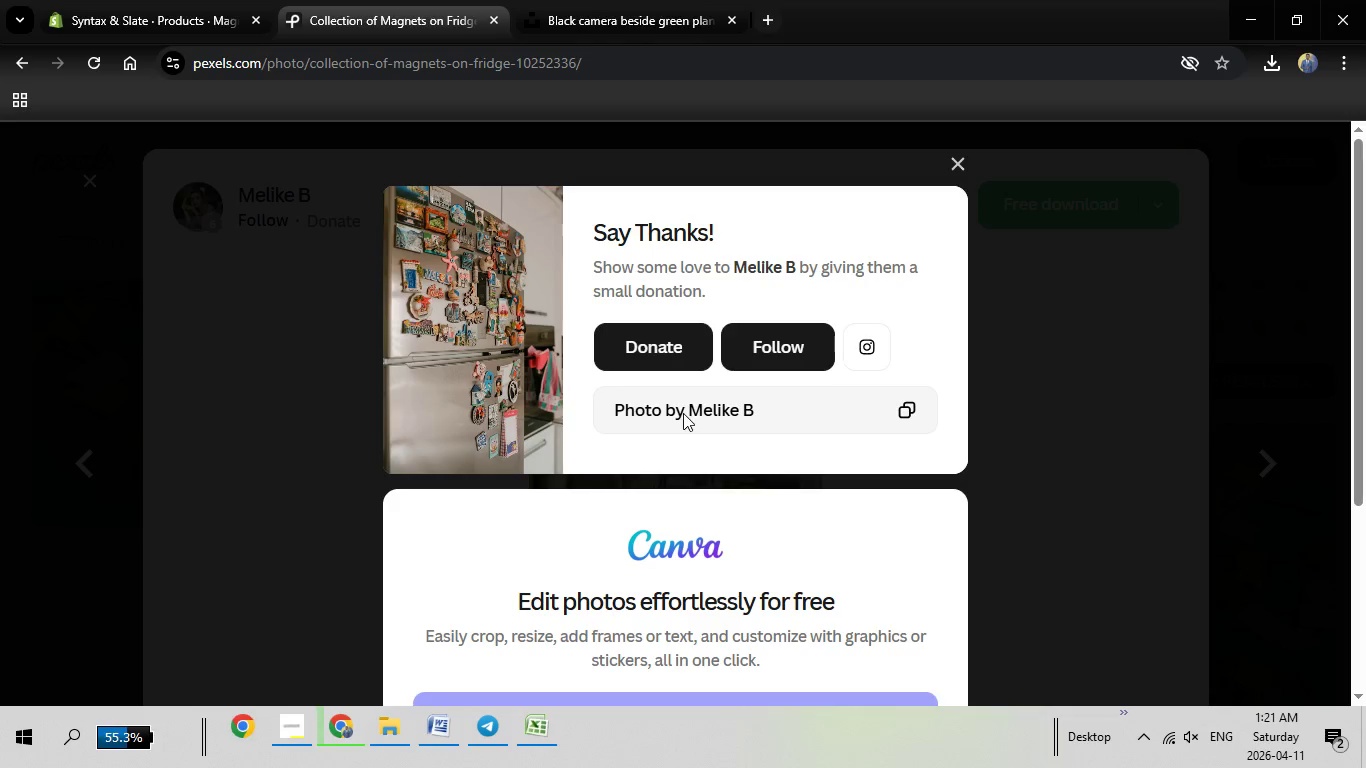 
left_click([100, 140])
 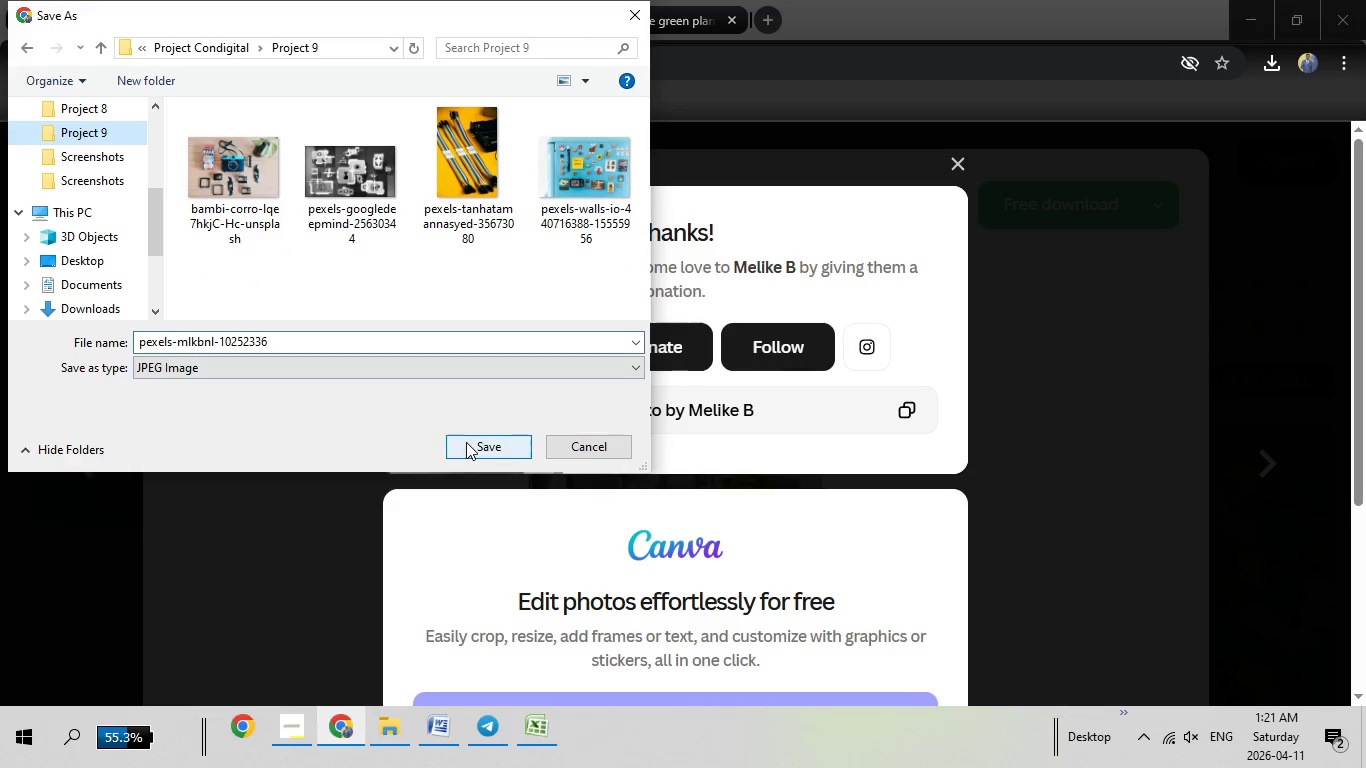 
left_click([467, 442])
 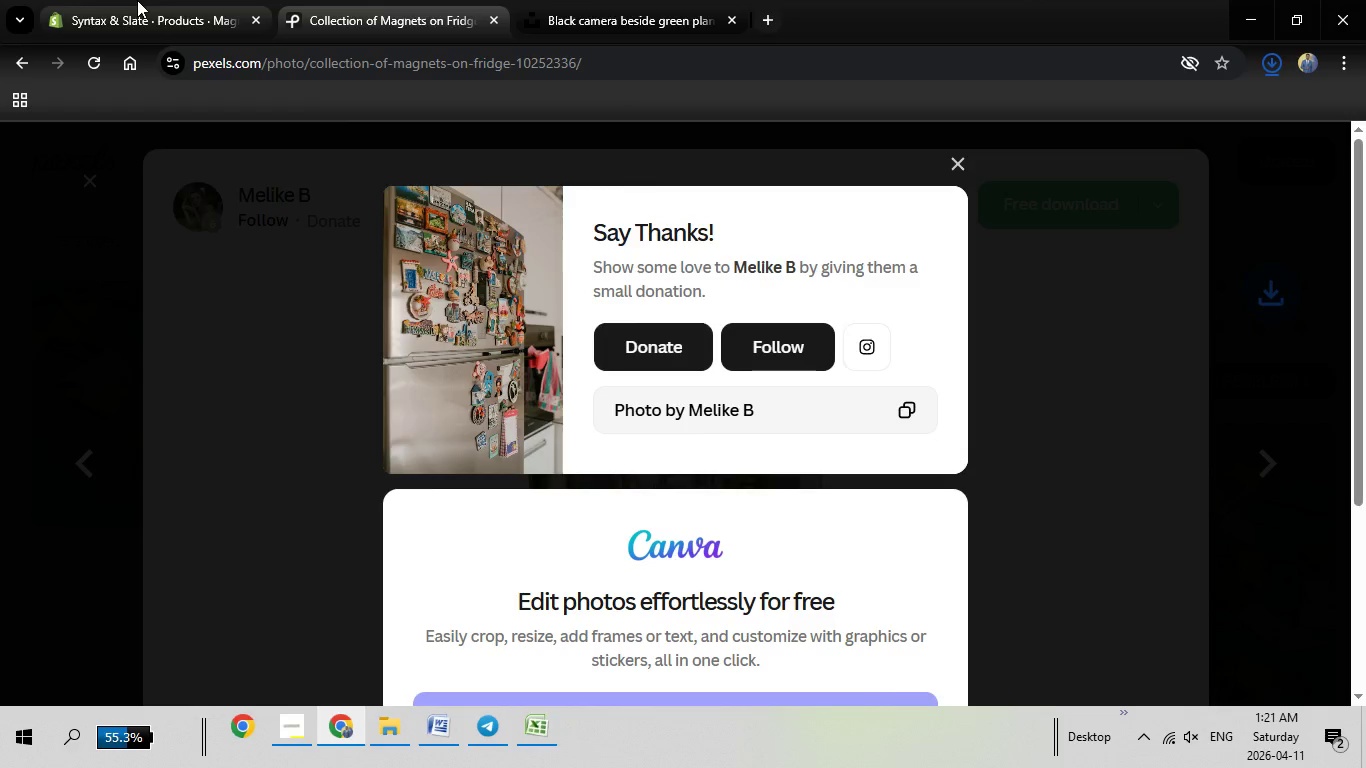 
left_click([137, 0])
 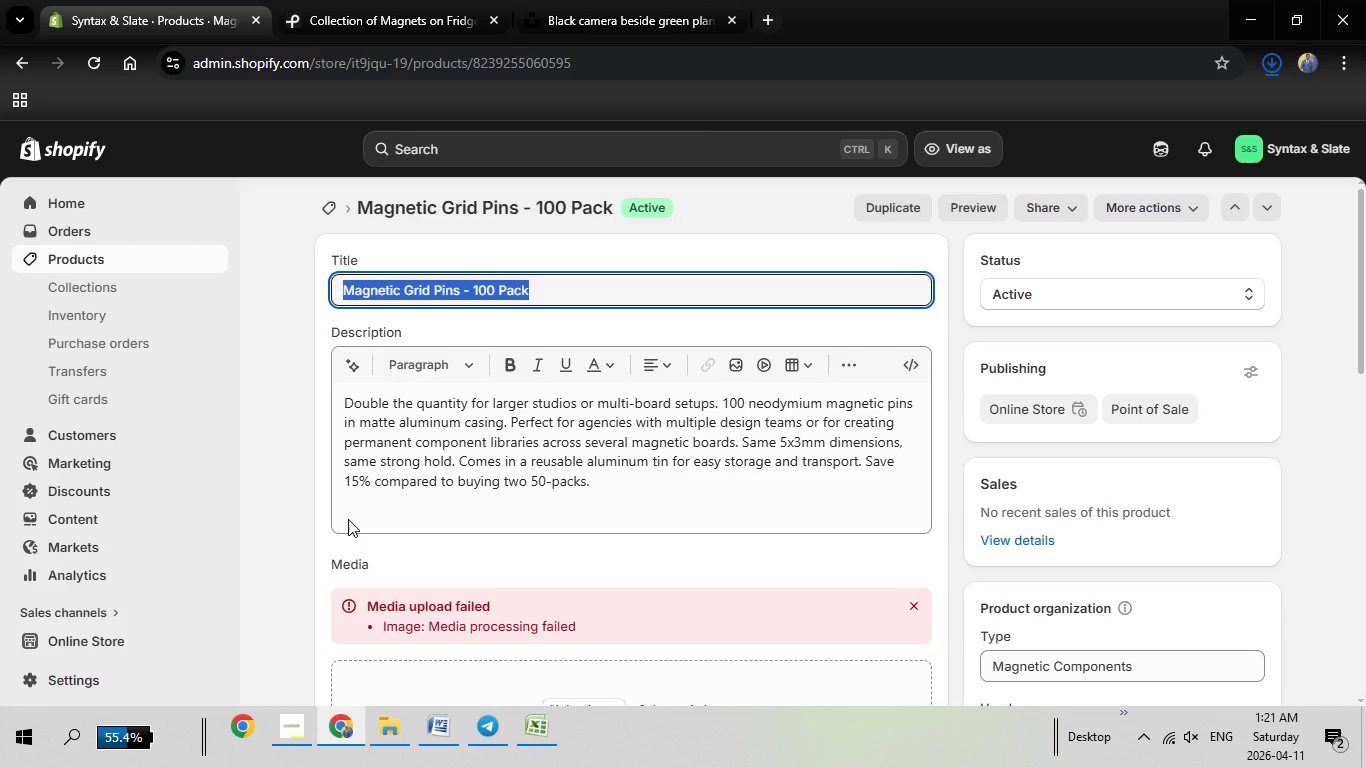 
scroll: coordinate [358, 504], scroll_direction: down, amount: 1.0
 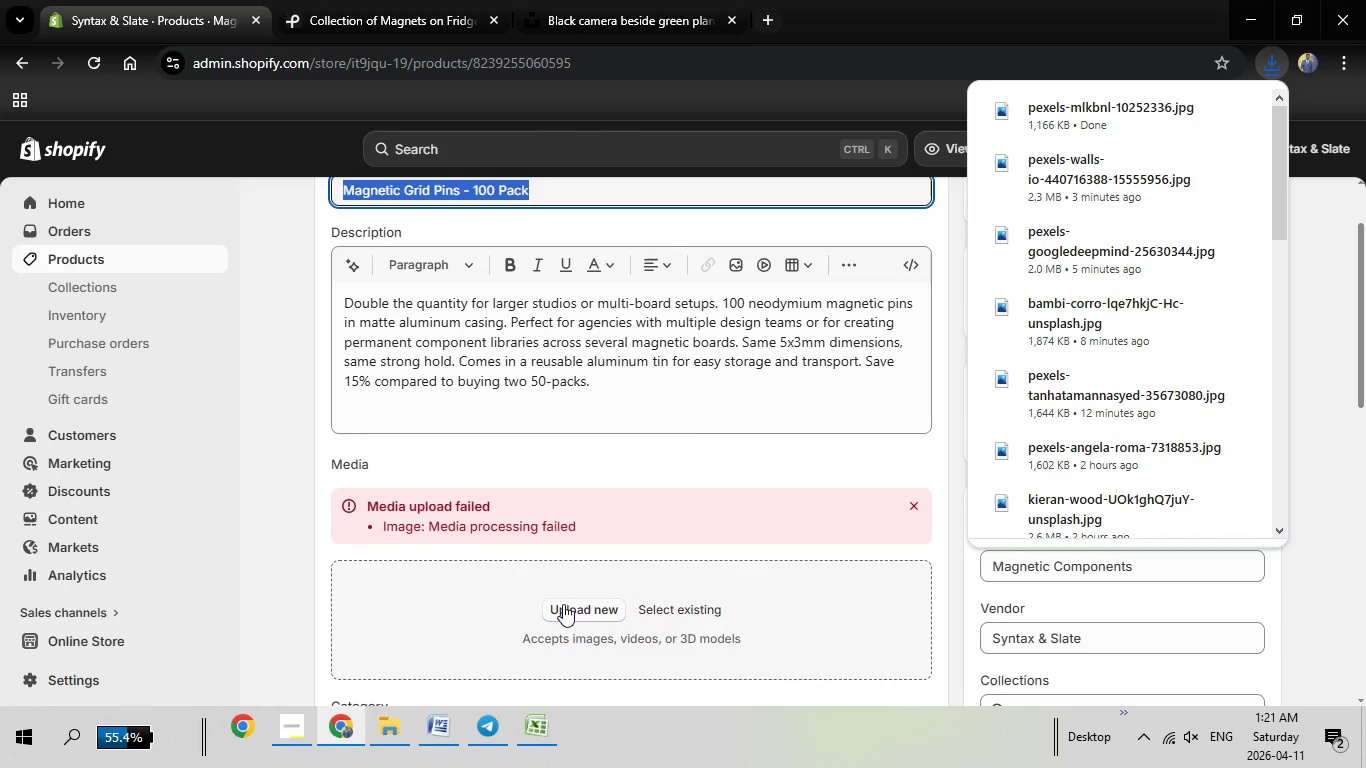 
left_click([564, 606])
 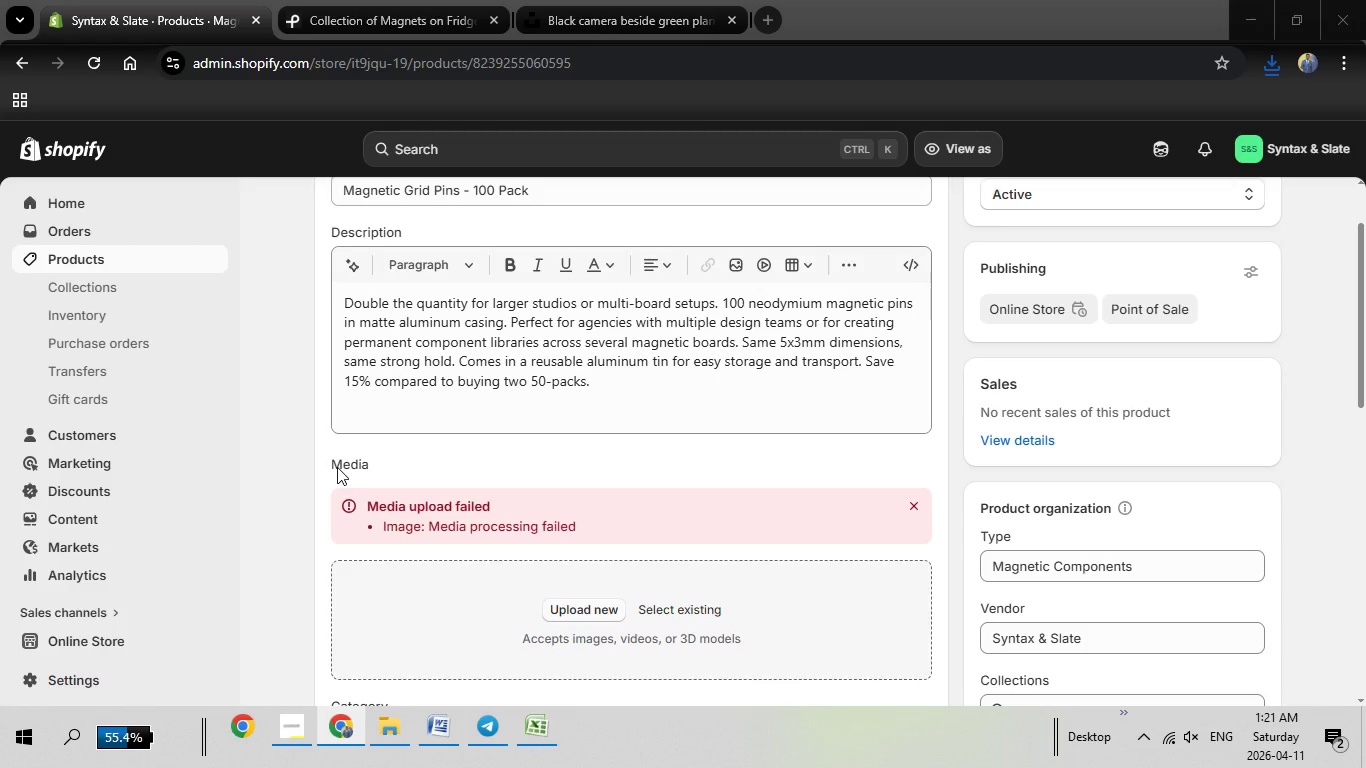 
wait(8.11)
 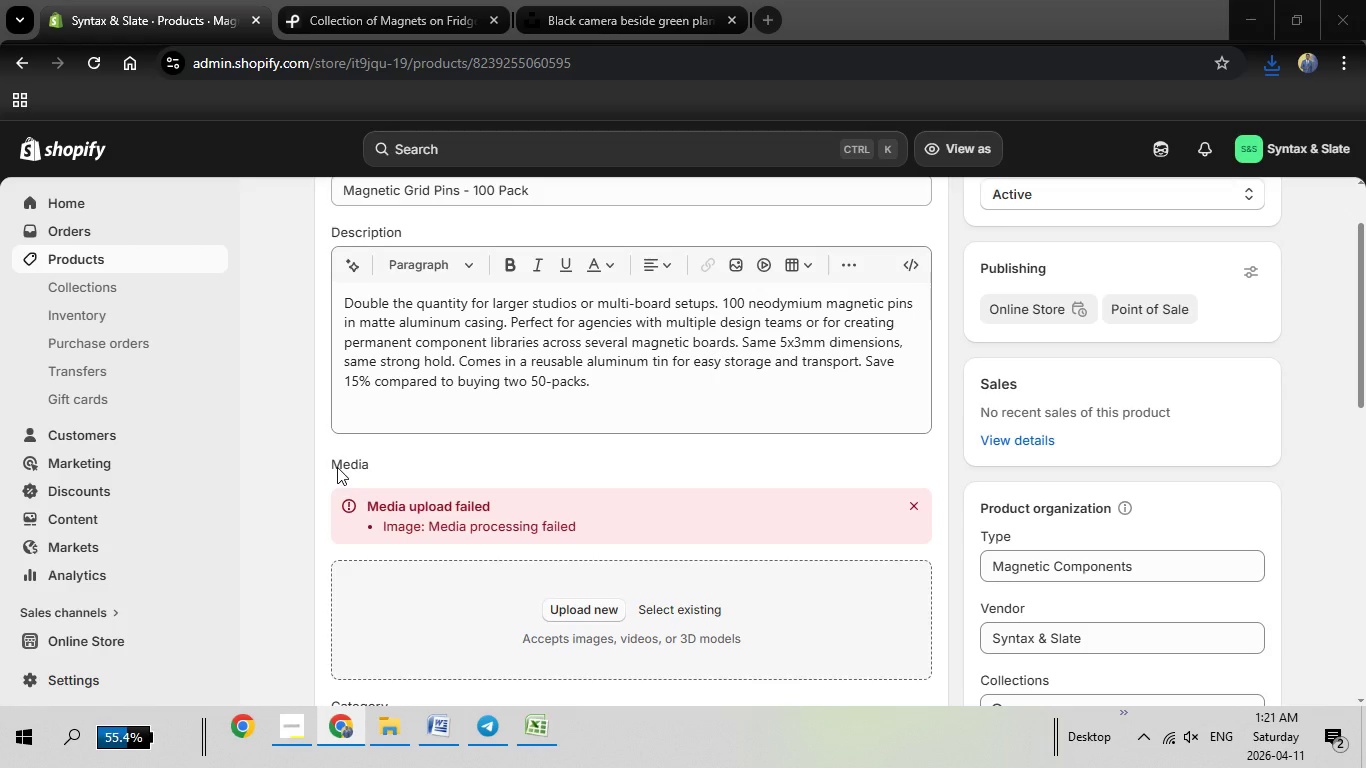 
double_click([487, 182])
 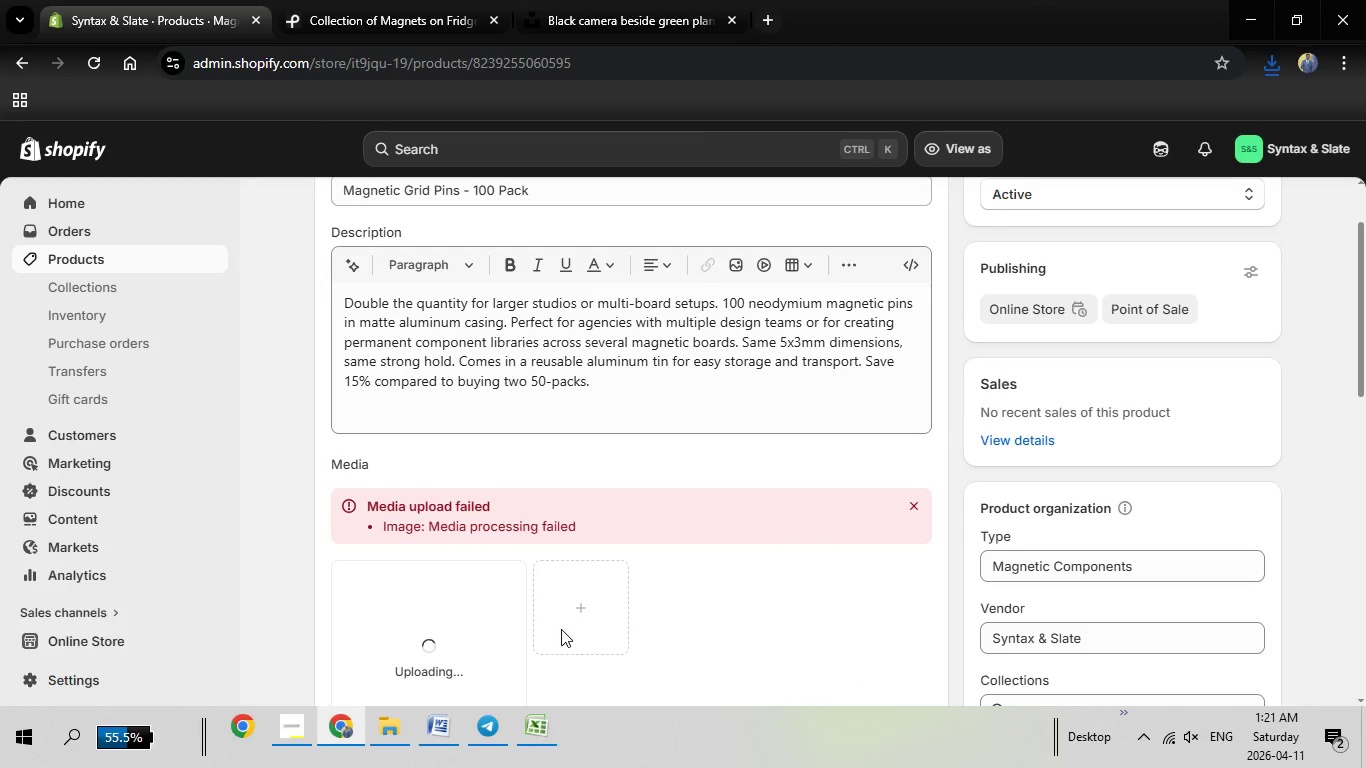 
wait(7.45)
 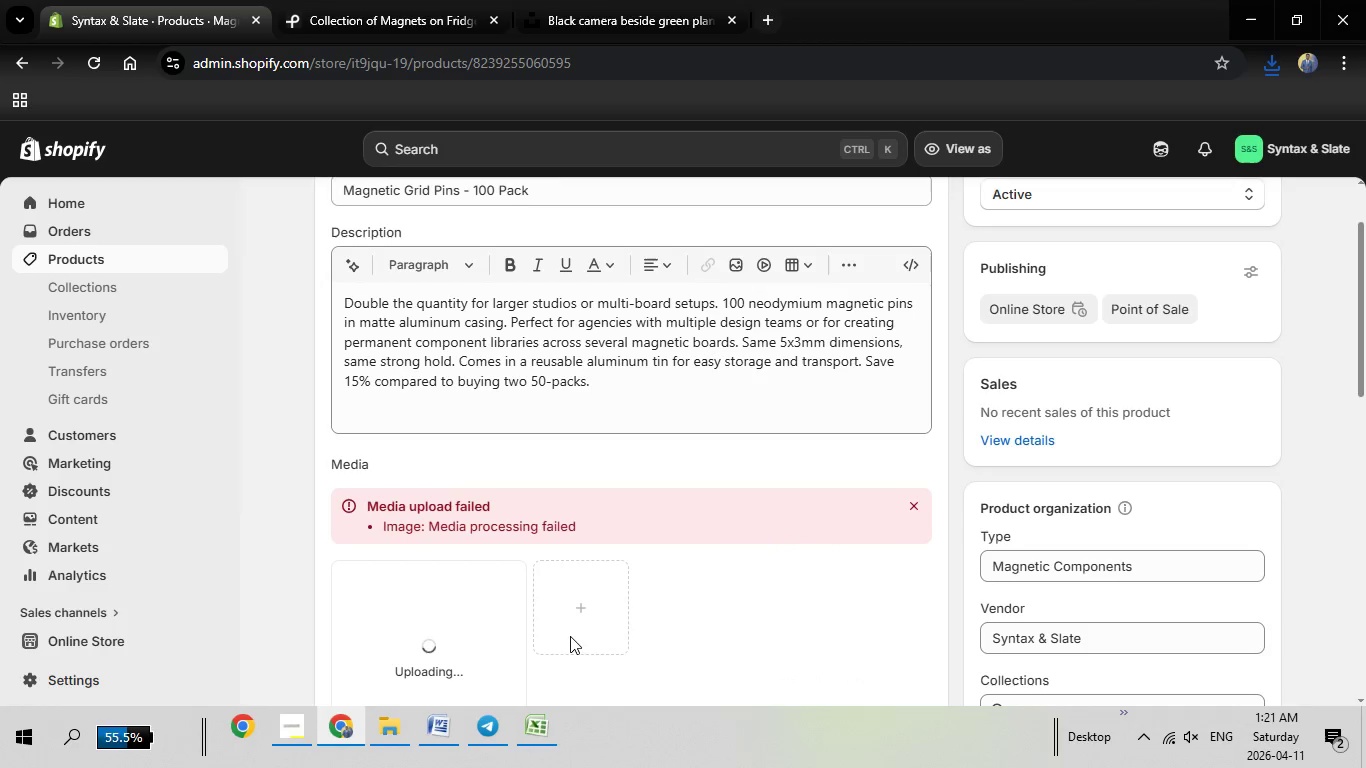 
scroll: coordinate [554, 549], scroll_direction: down, amount: 2.0
 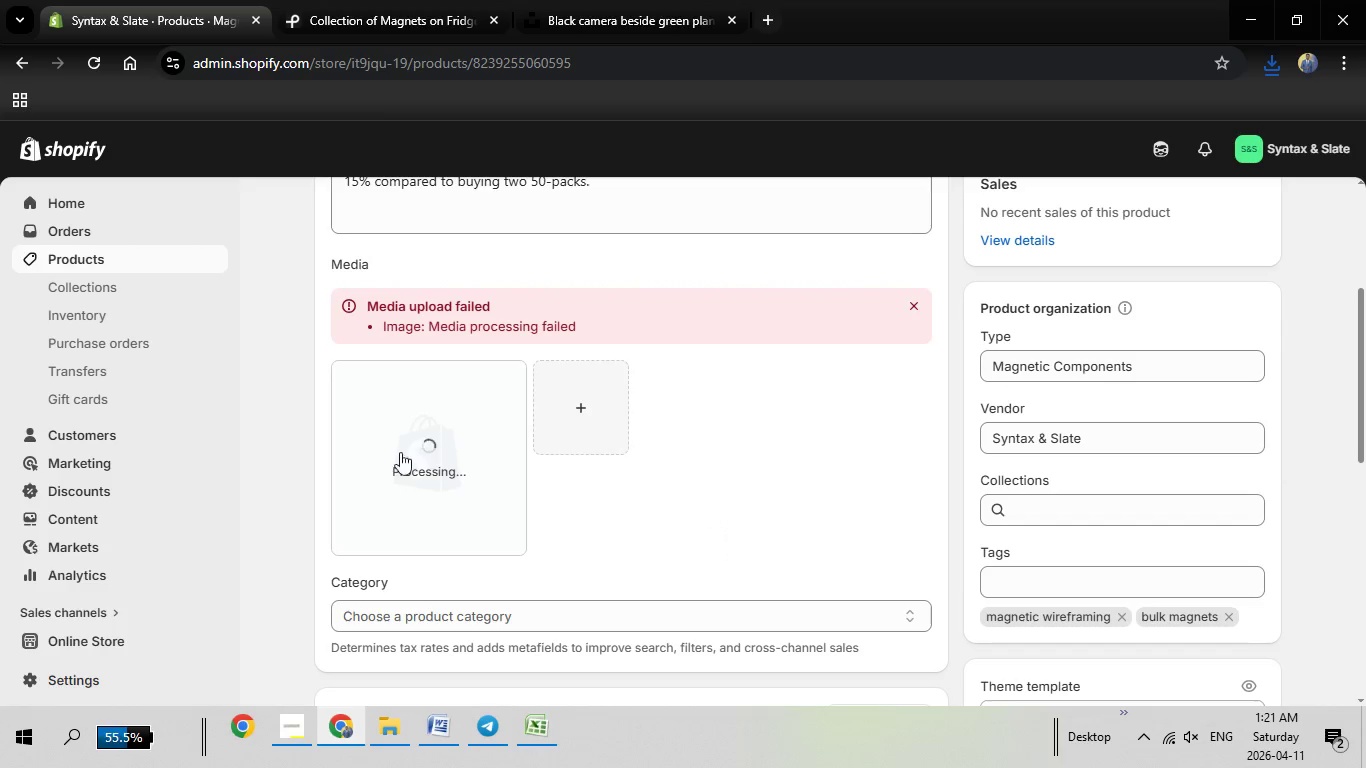 
left_click([399, 452])
 